 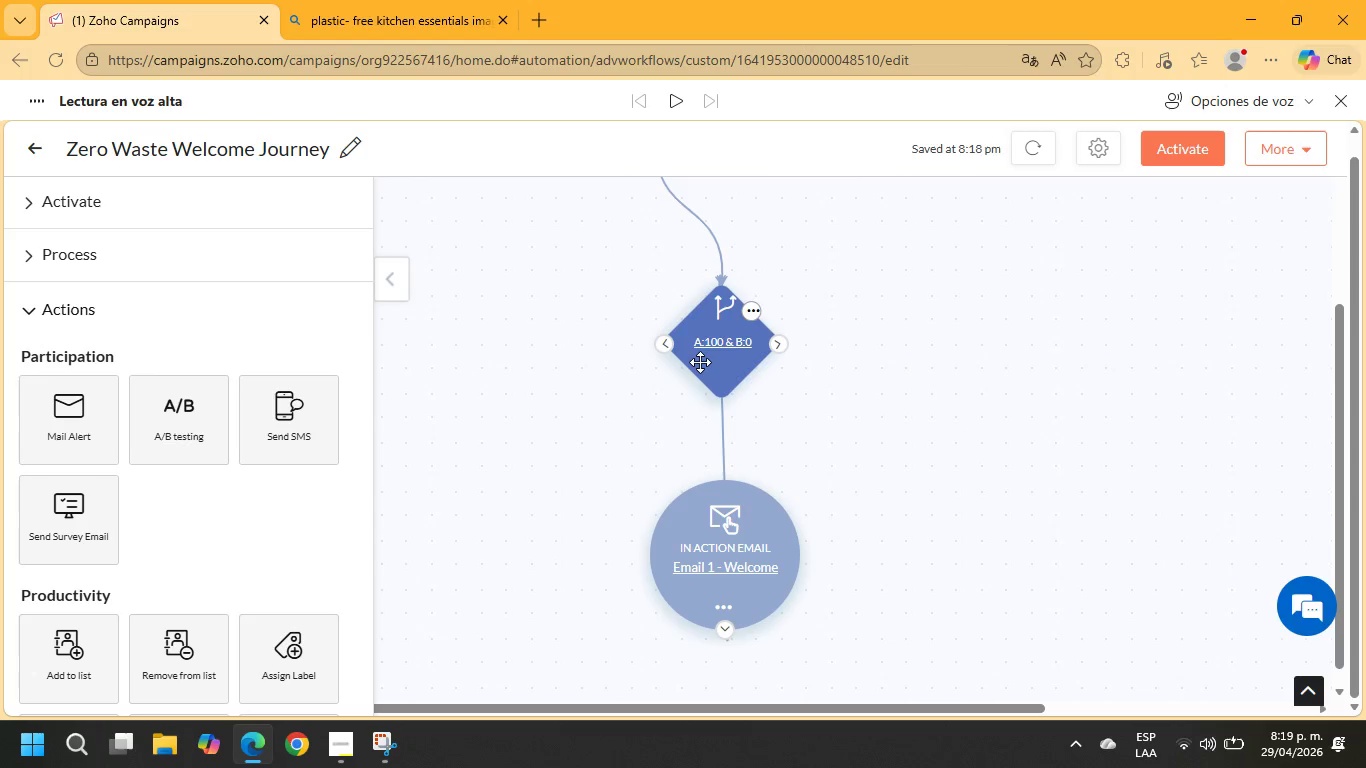 
left_click_drag(start_coordinate=[702, 362], to_coordinate=[659, 248])
 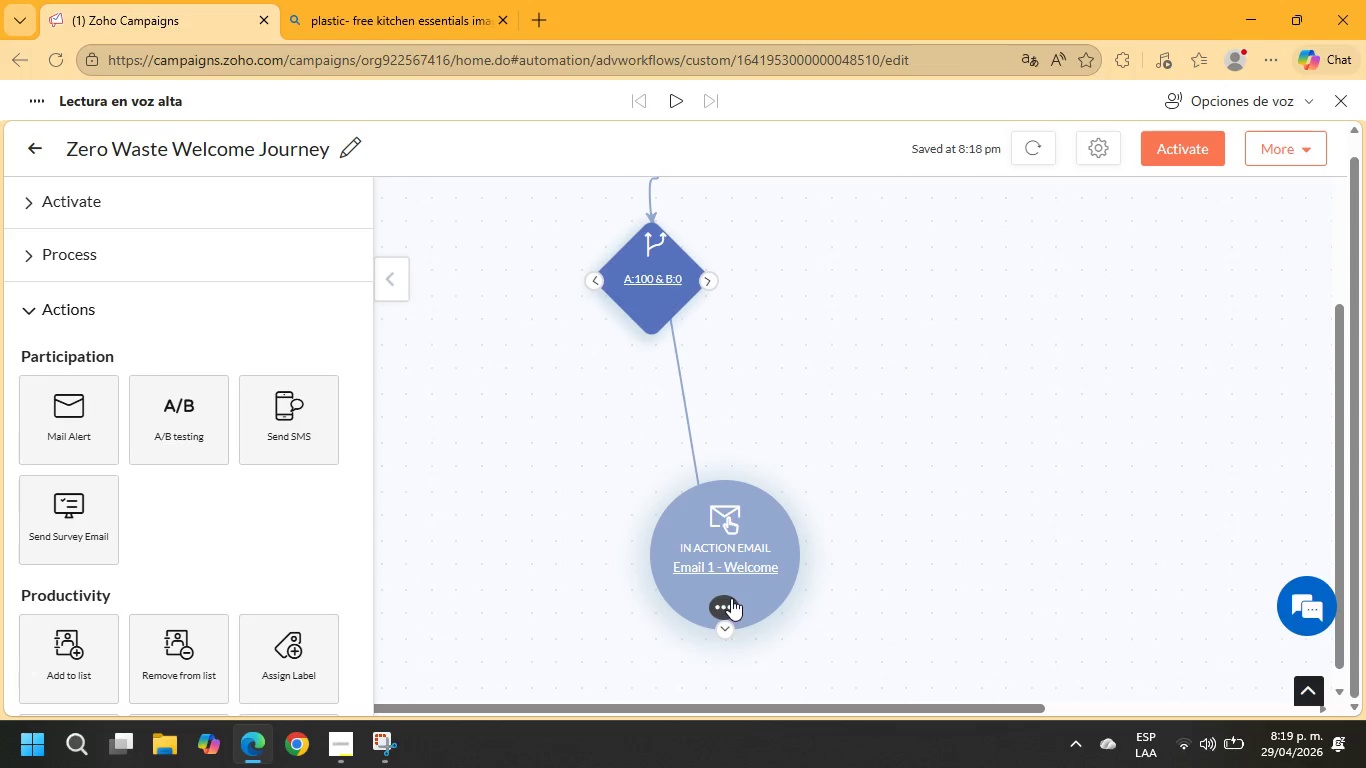 
left_click_drag(start_coordinate=[730, 581], to_coordinate=[625, 493])
 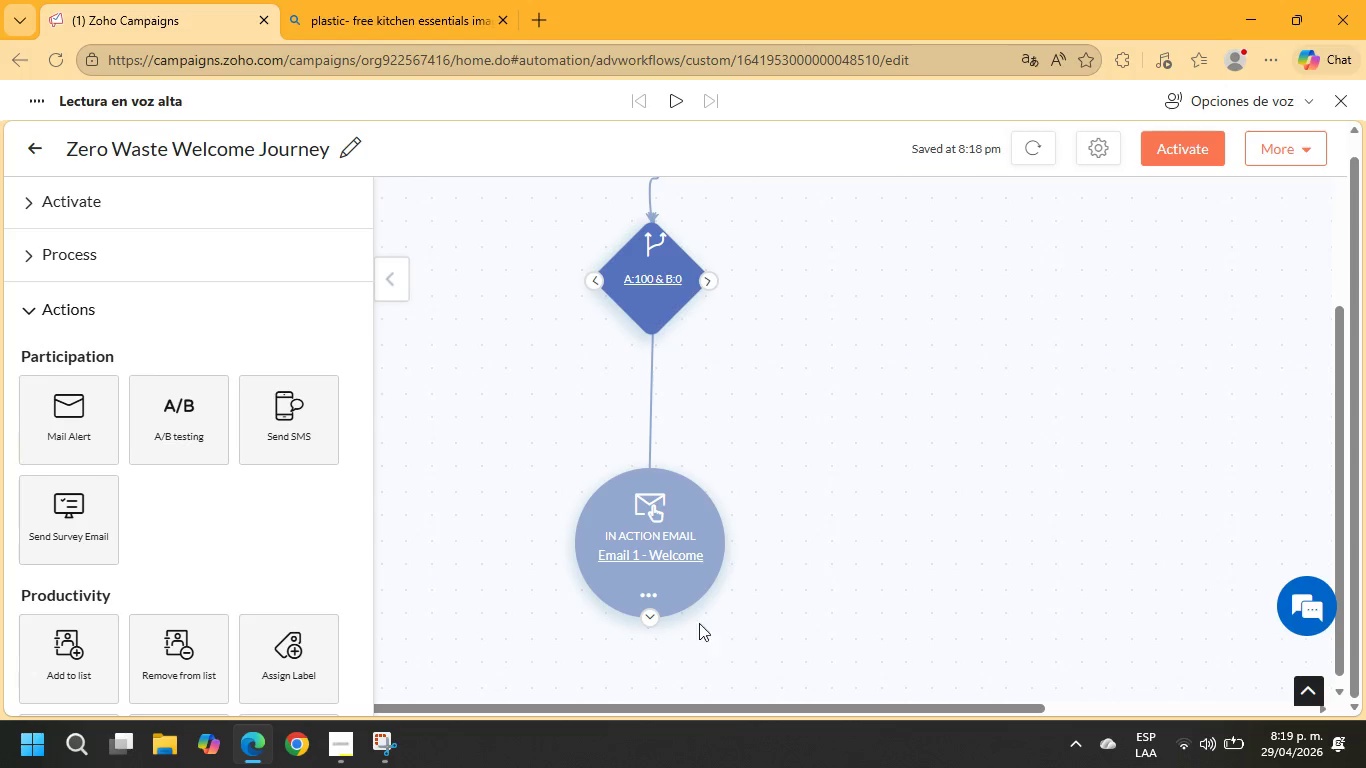 
left_click([653, 614])
 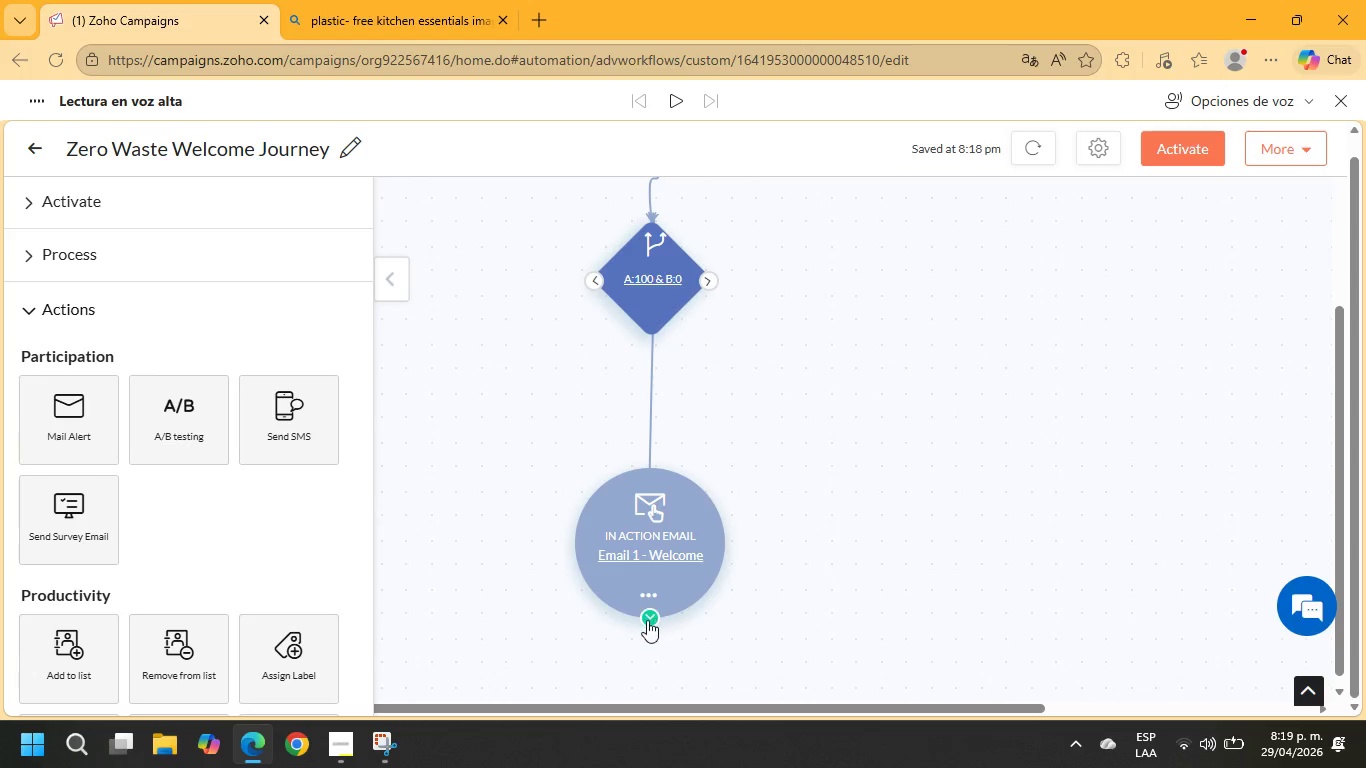 
left_click([647, 620])
 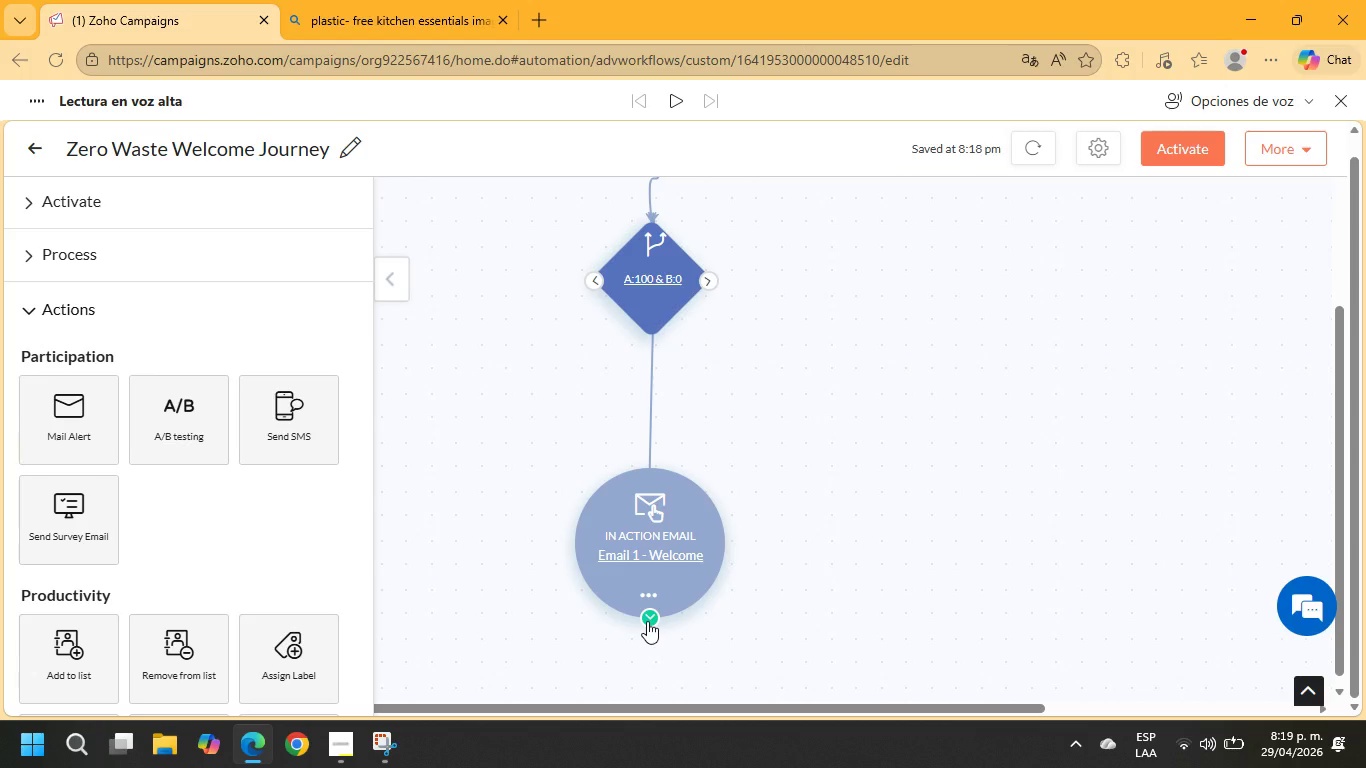 
wait(10.48)
 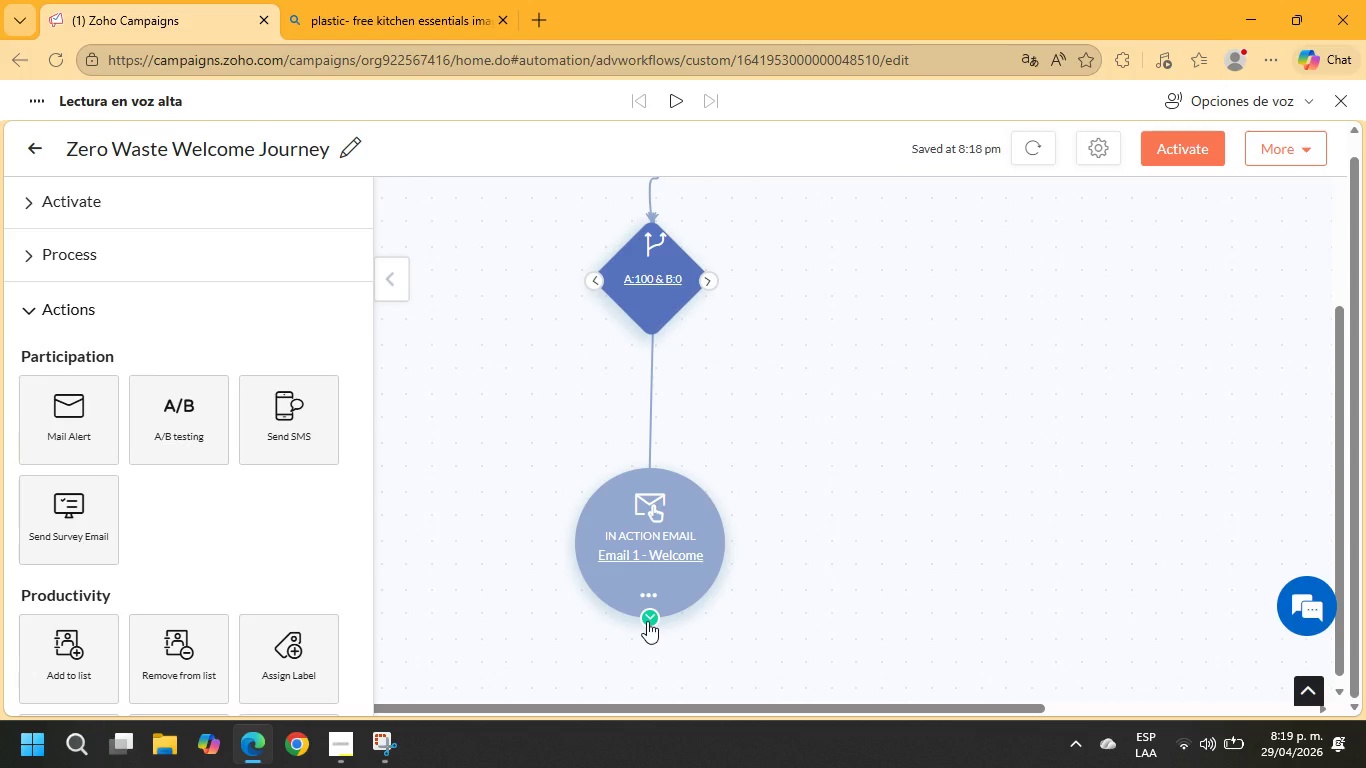 
left_click([628, 500])
 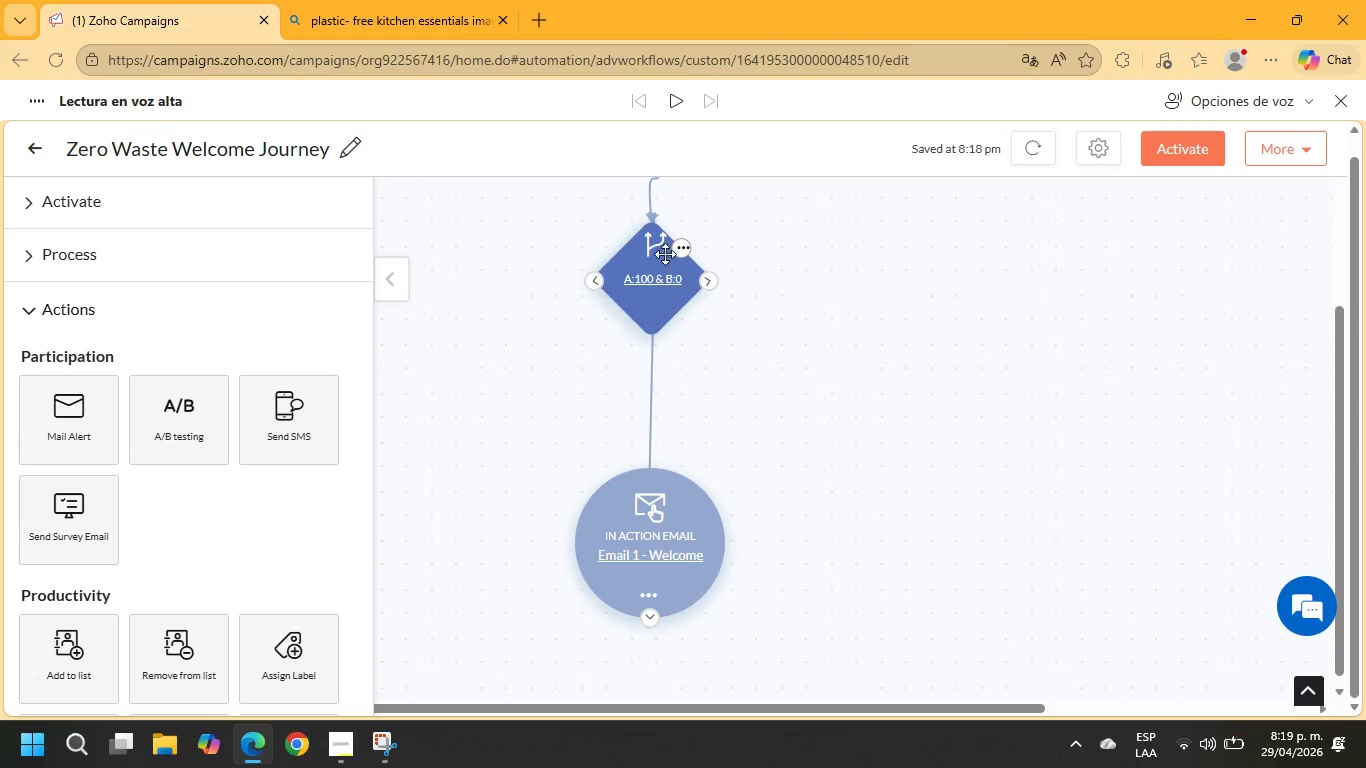 
left_click([682, 250])
 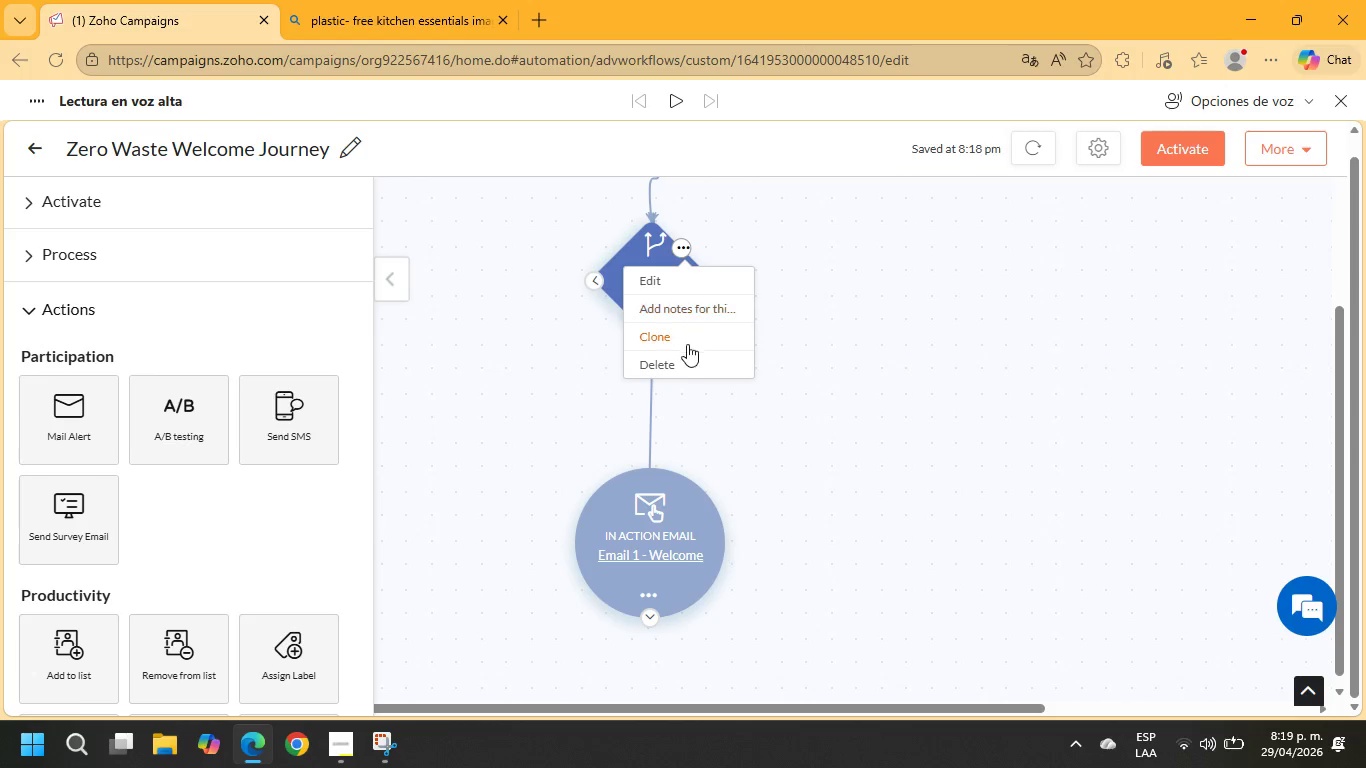 
left_click([687, 365])
 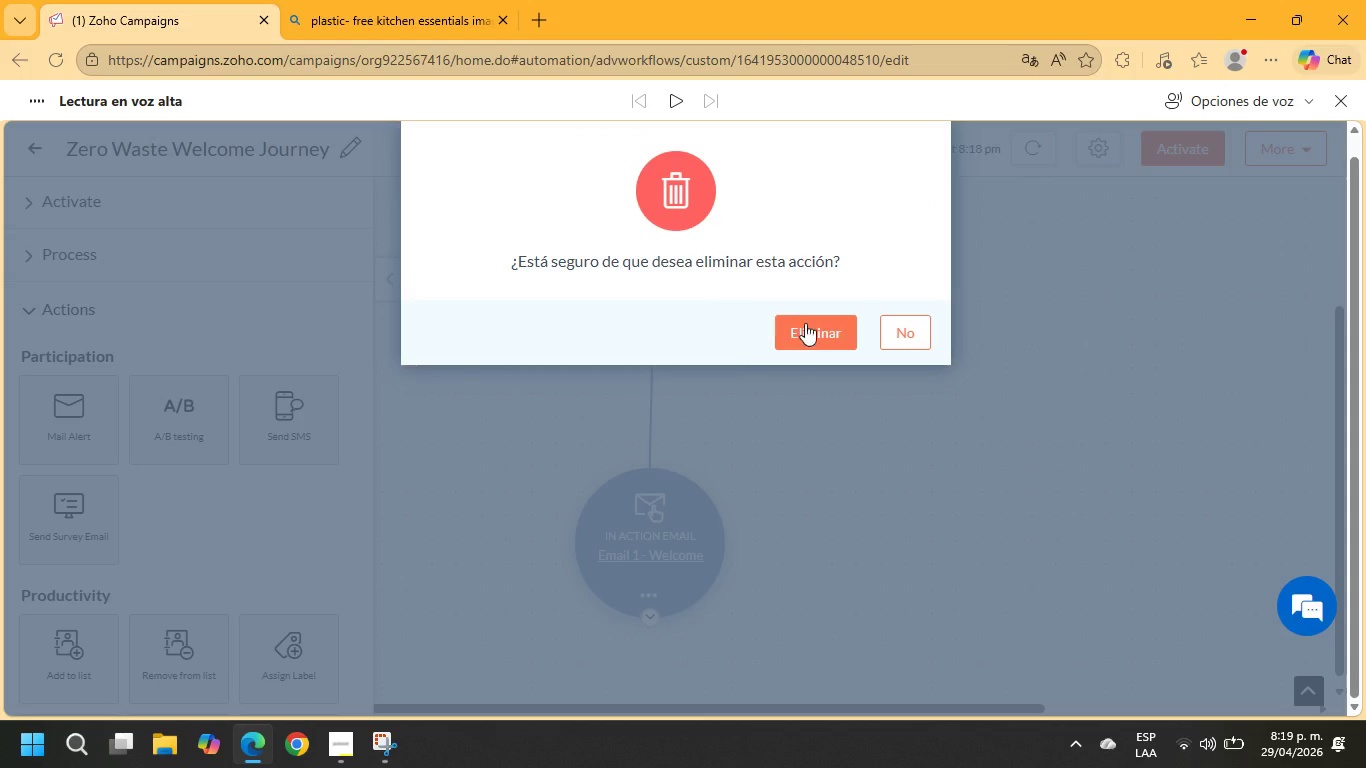 
left_click([831, 329])
 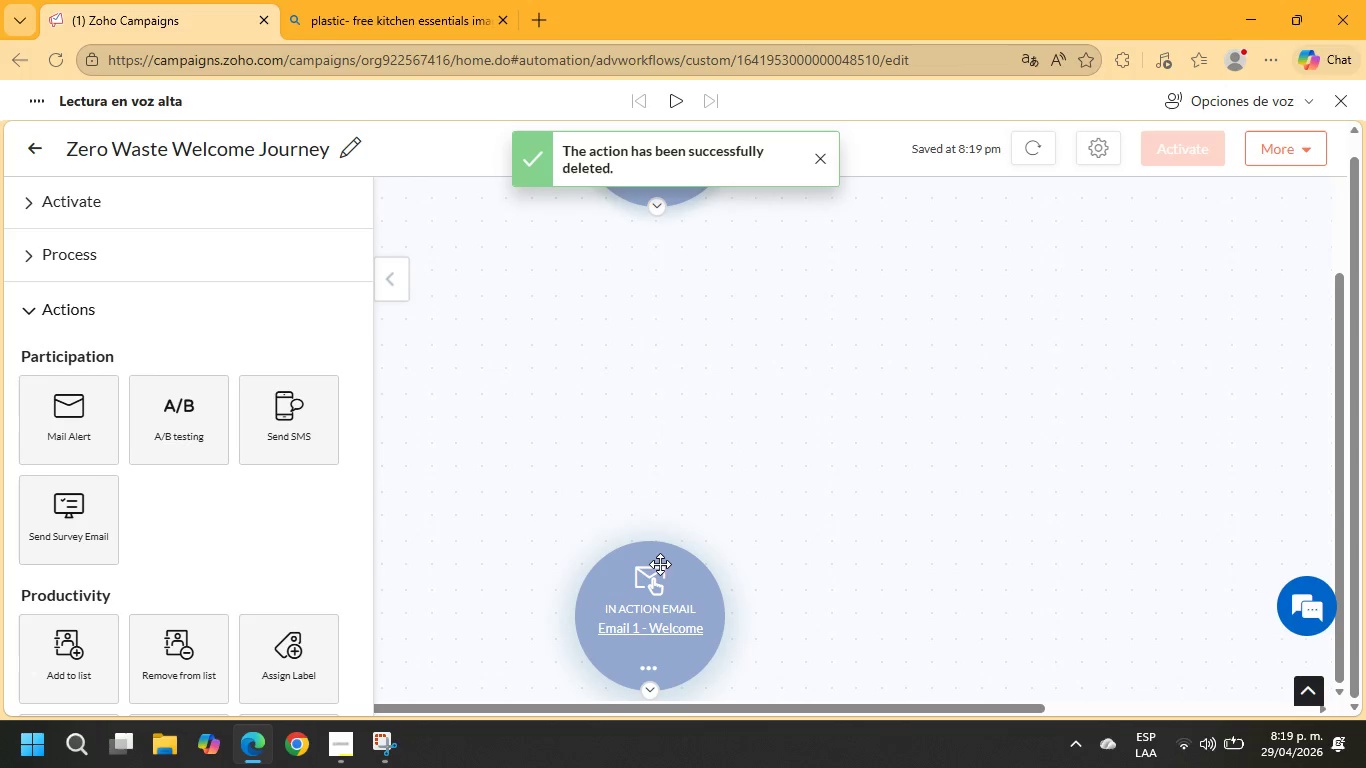 
left_click([683, 569])
 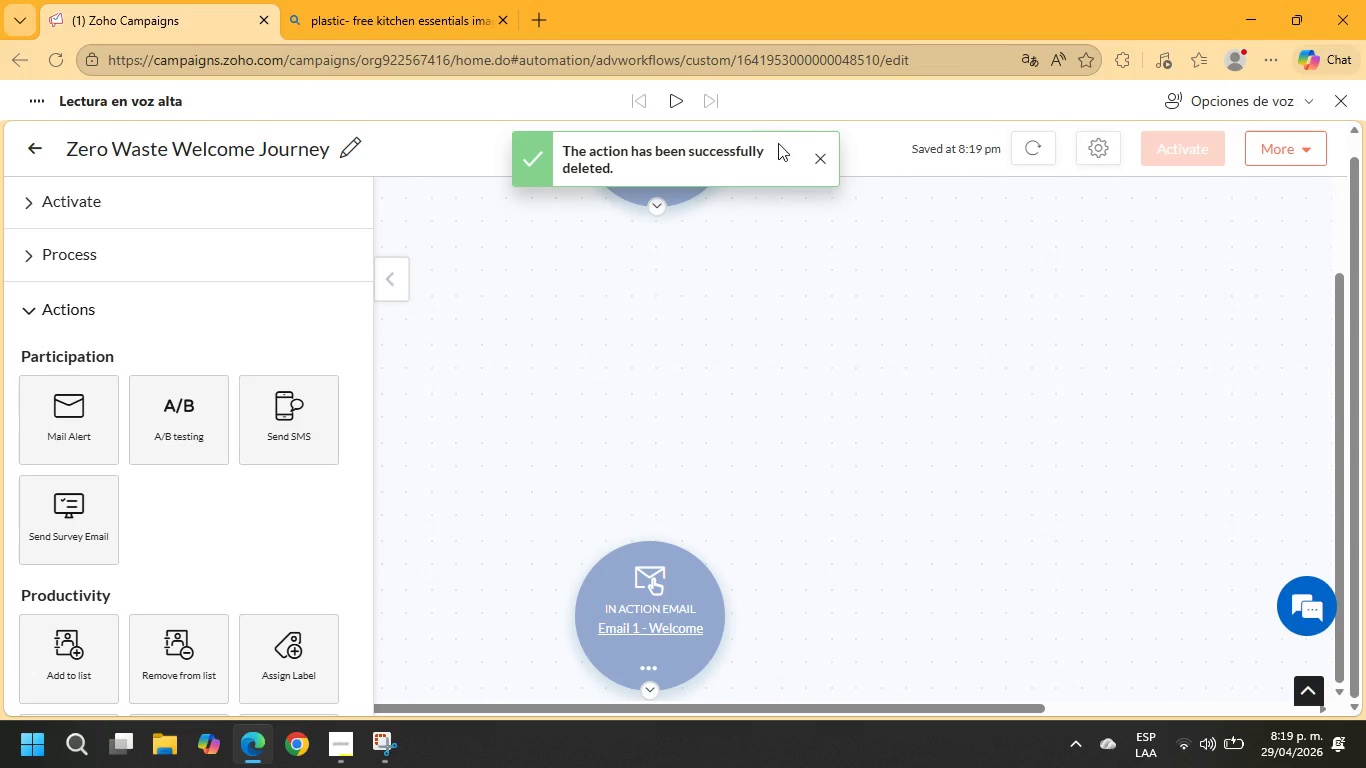 
left_click([805, 154])
 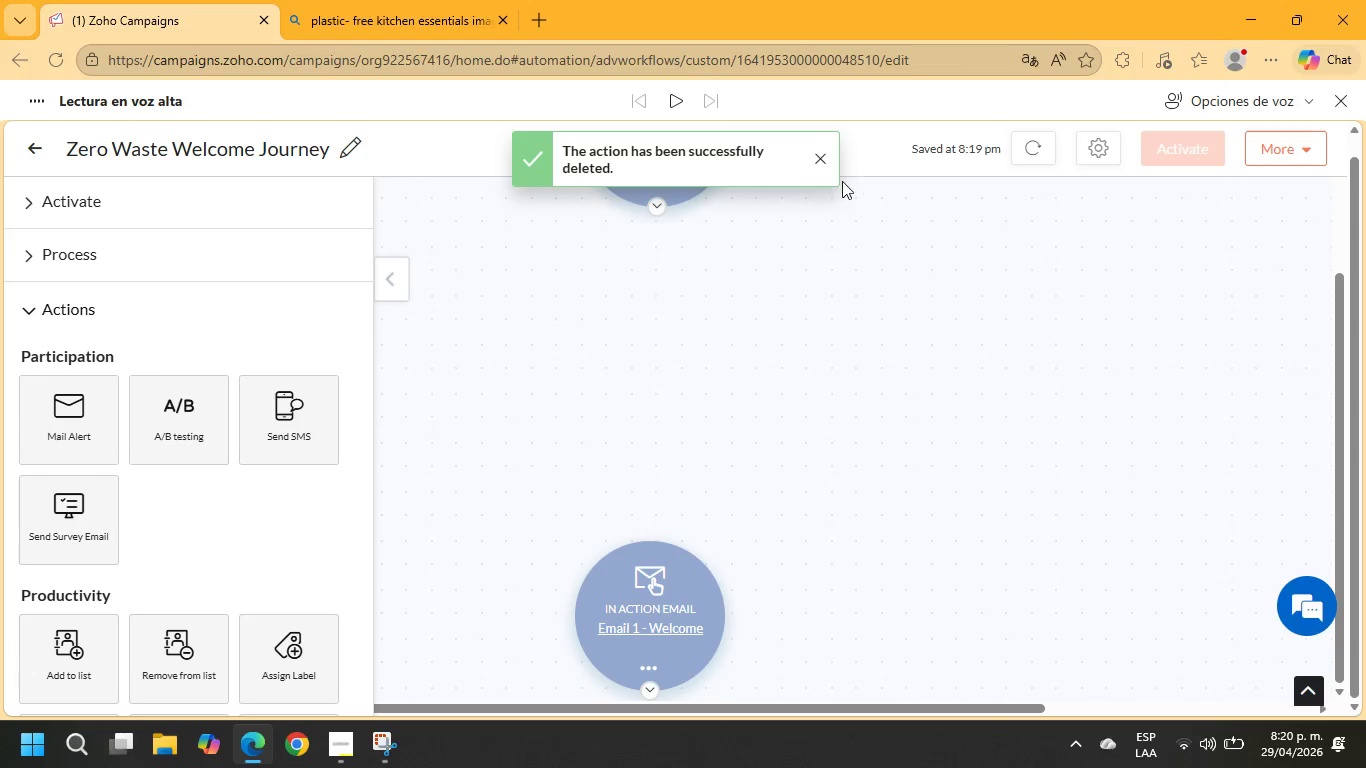 
left_click([825, 157])
 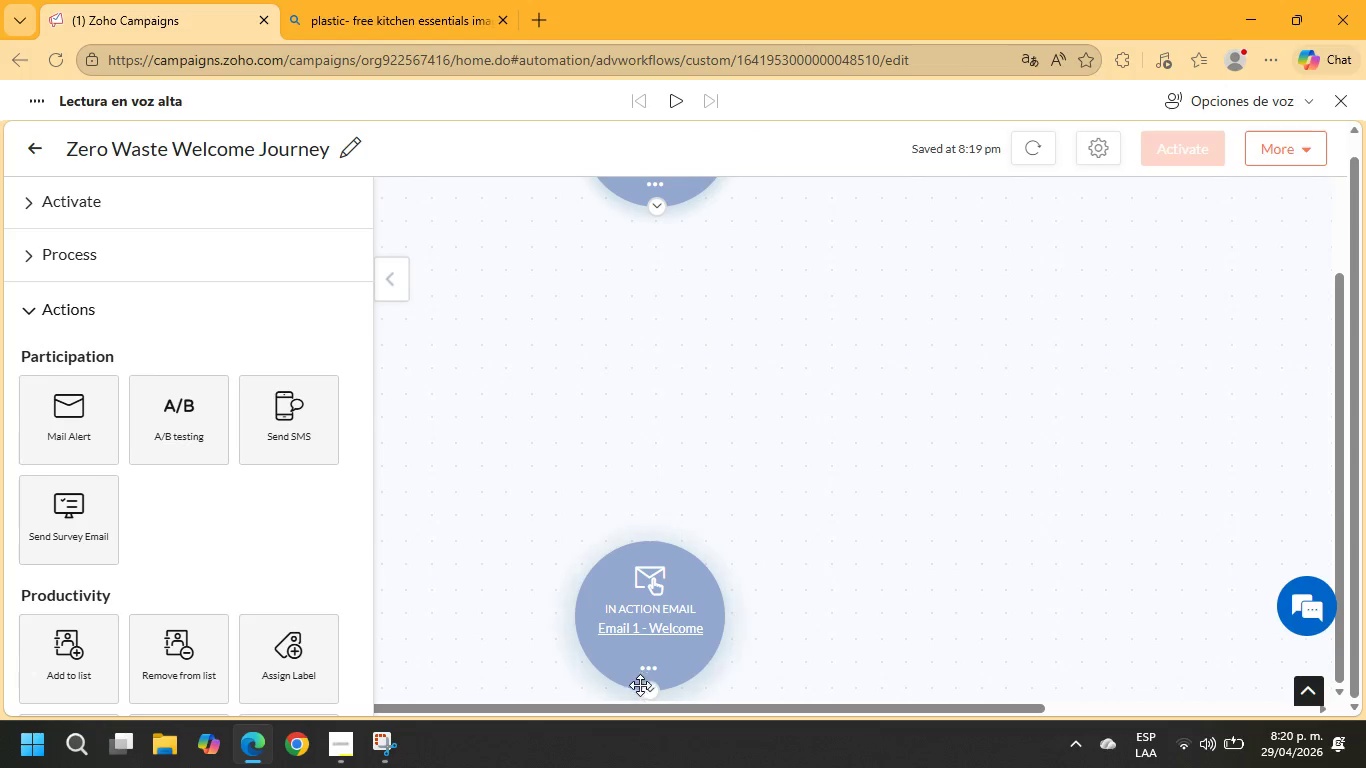 
left_click([641, 686])
 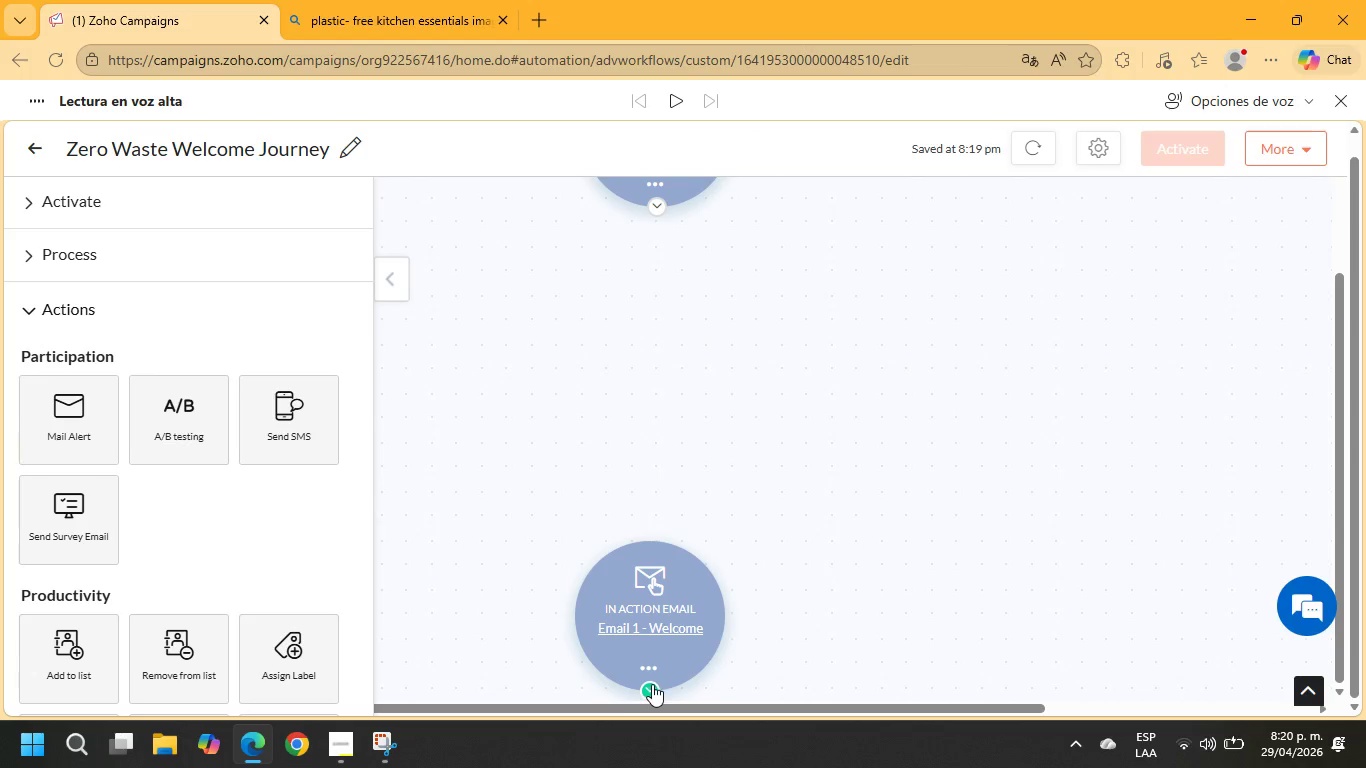 
left_click([652, 684])
 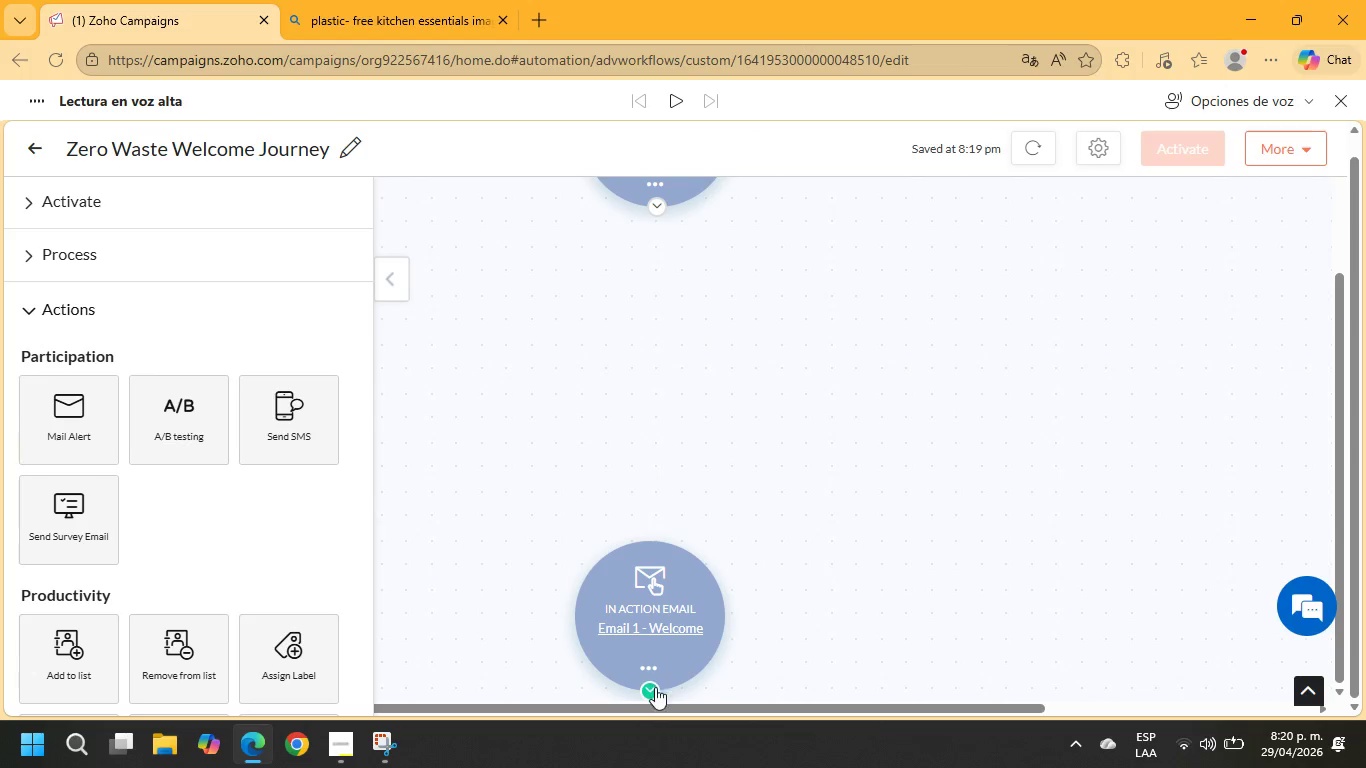 
left_click([654, 692])
 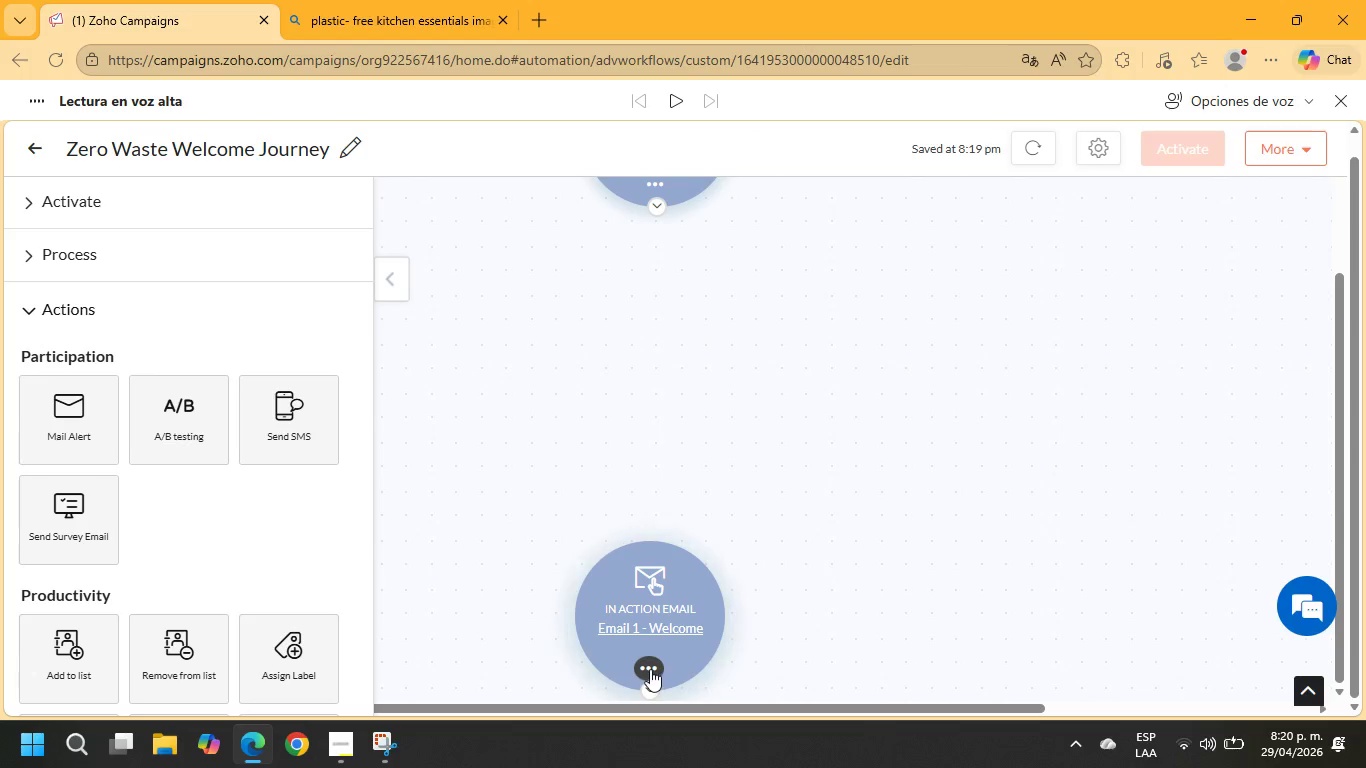 
left_click([650, 669])
 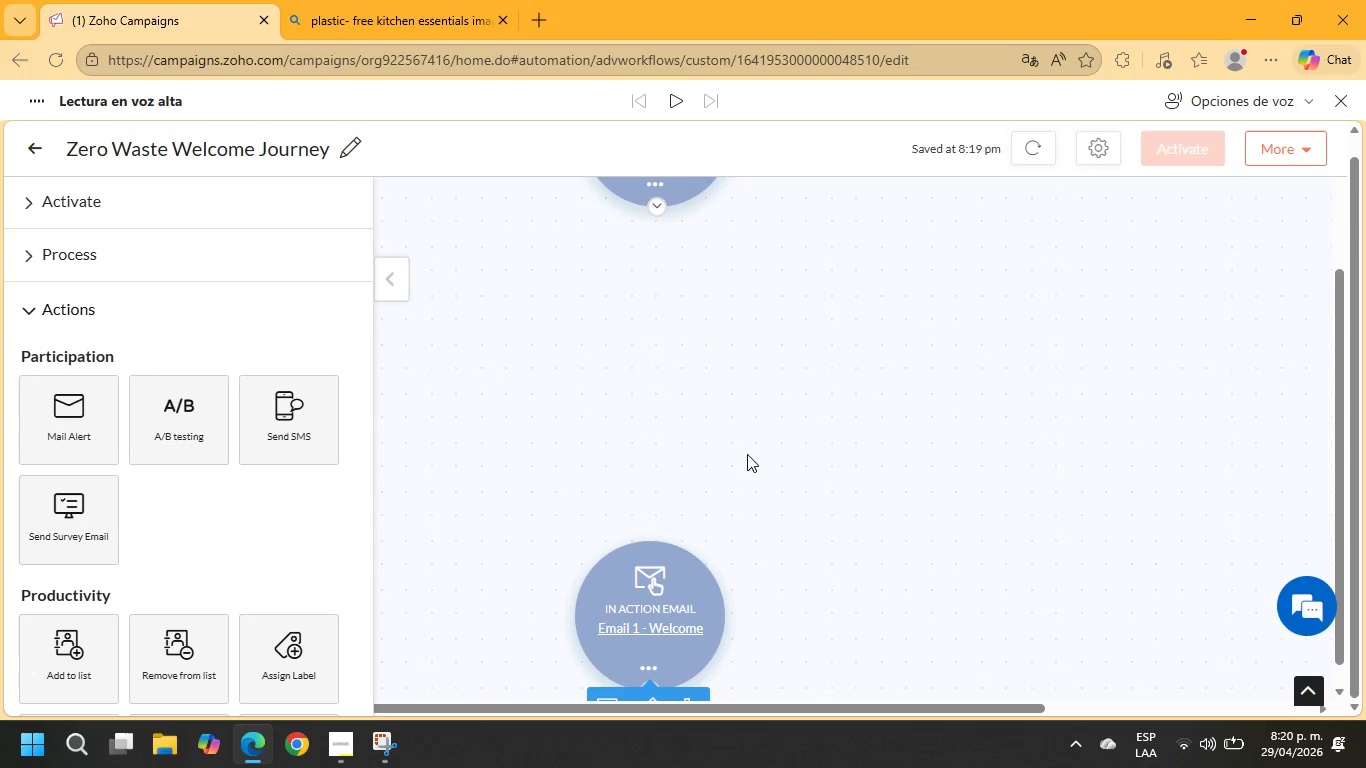 
scroll: coordinate [783, 309], scroll_direction: down, amount: 3.0
 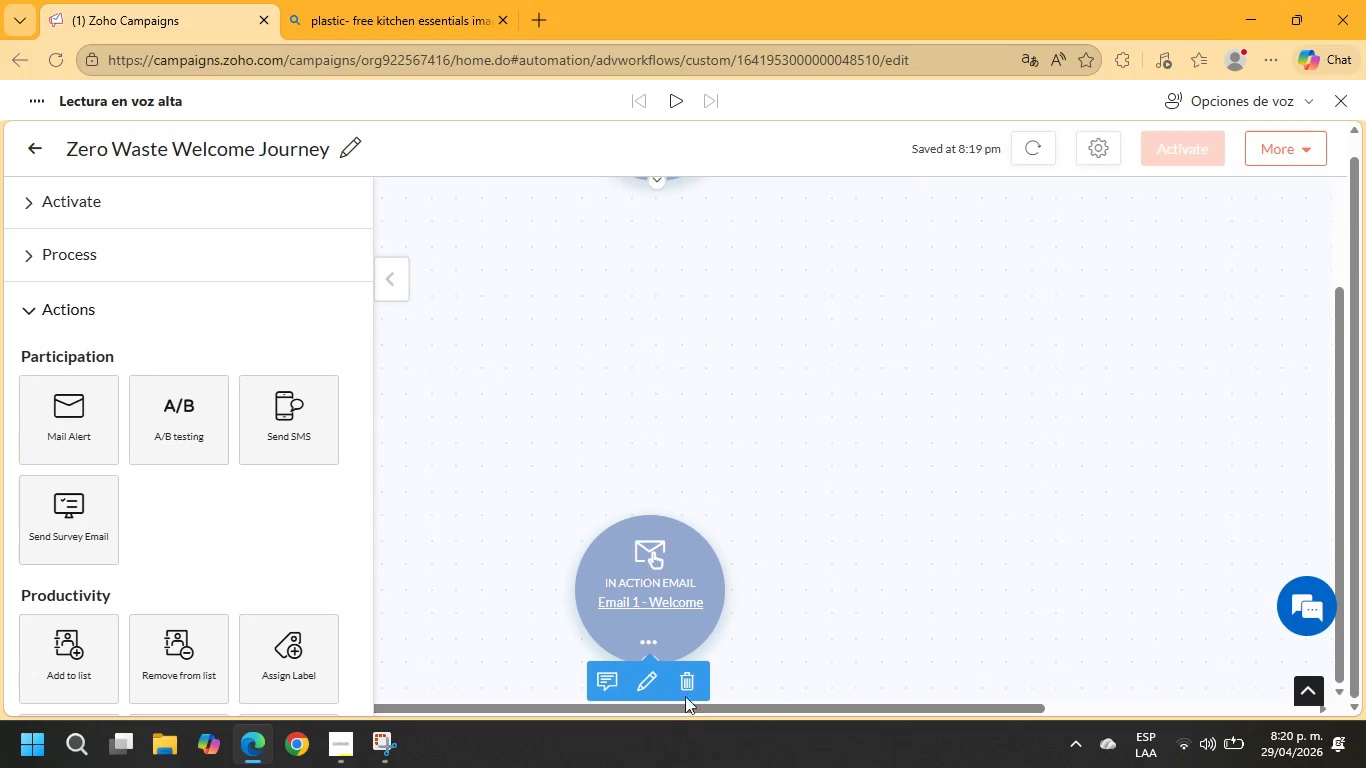 
left_click([685, 689])
 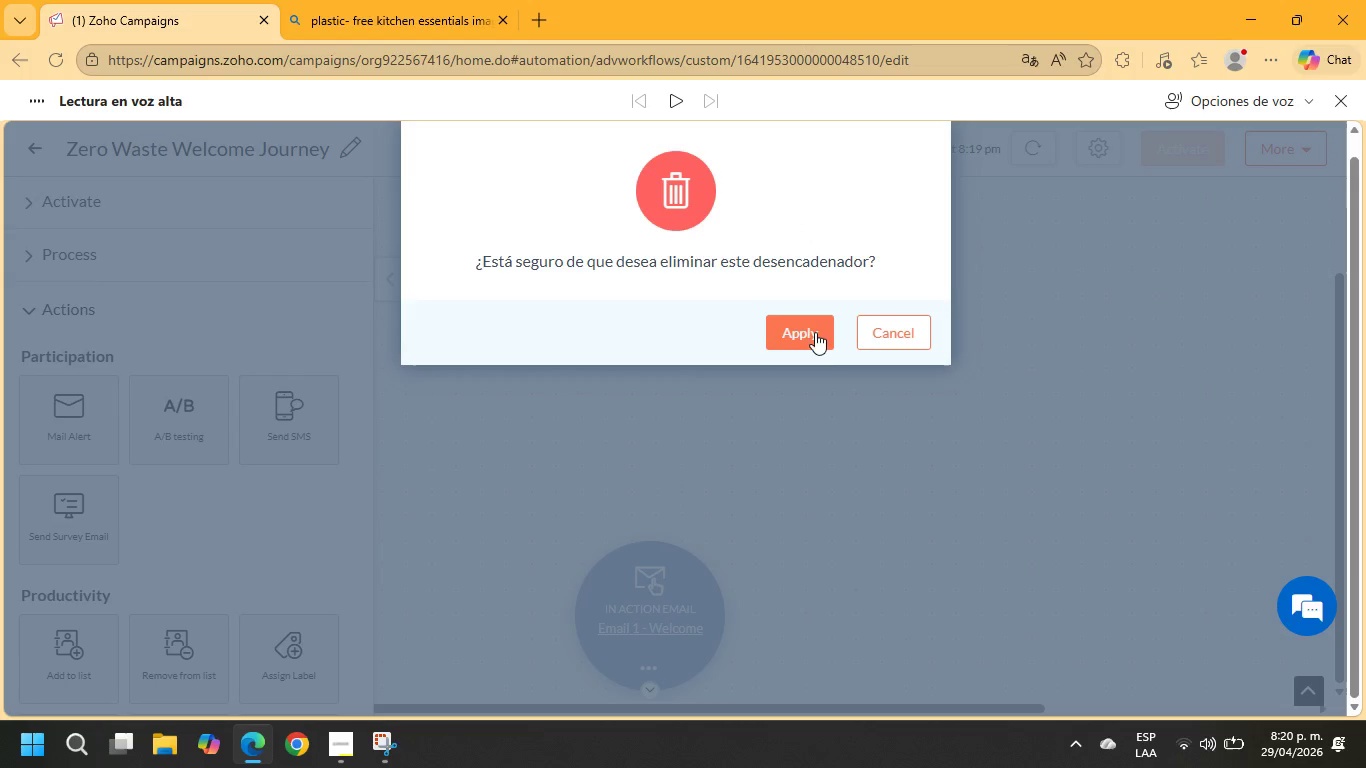 
left_click([805, 337])
 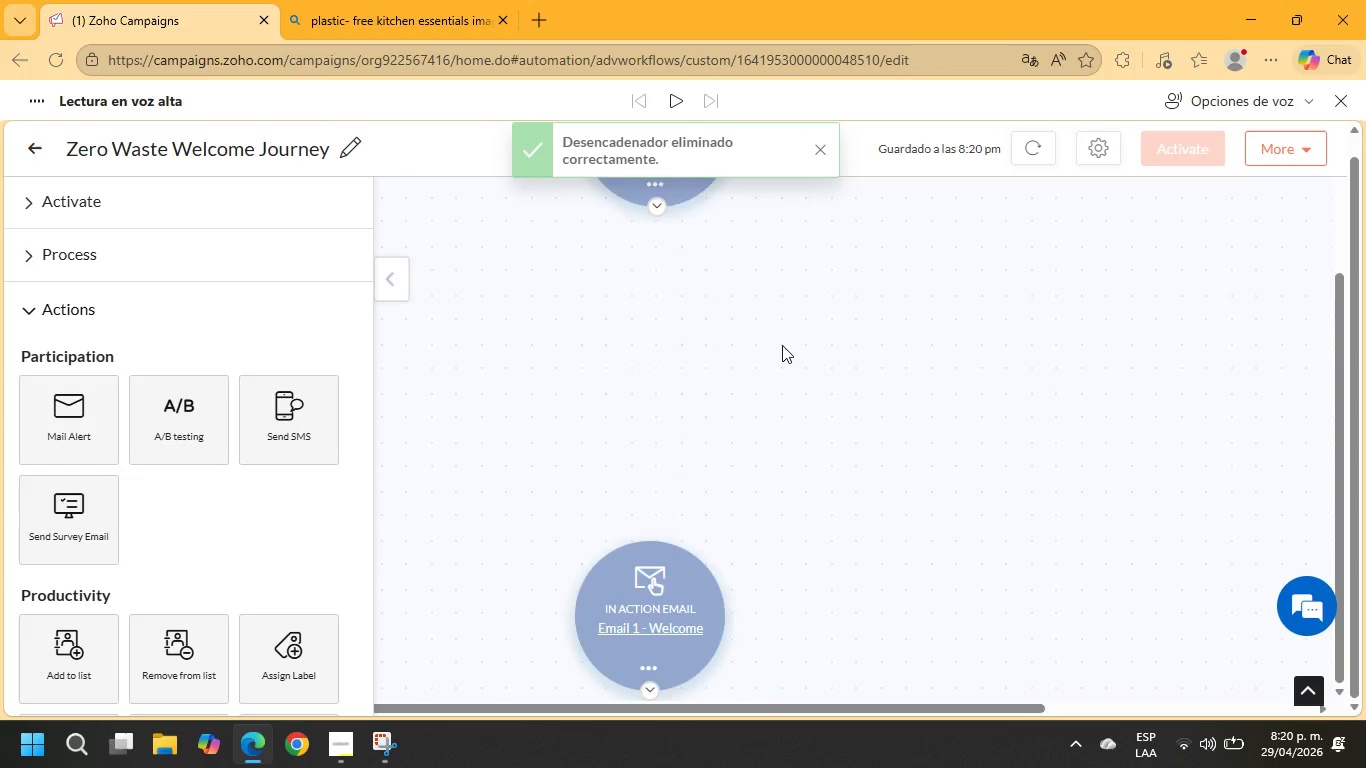 
scroll: coordinate [687, 348], scroll_direction: up, amount: 3.0
 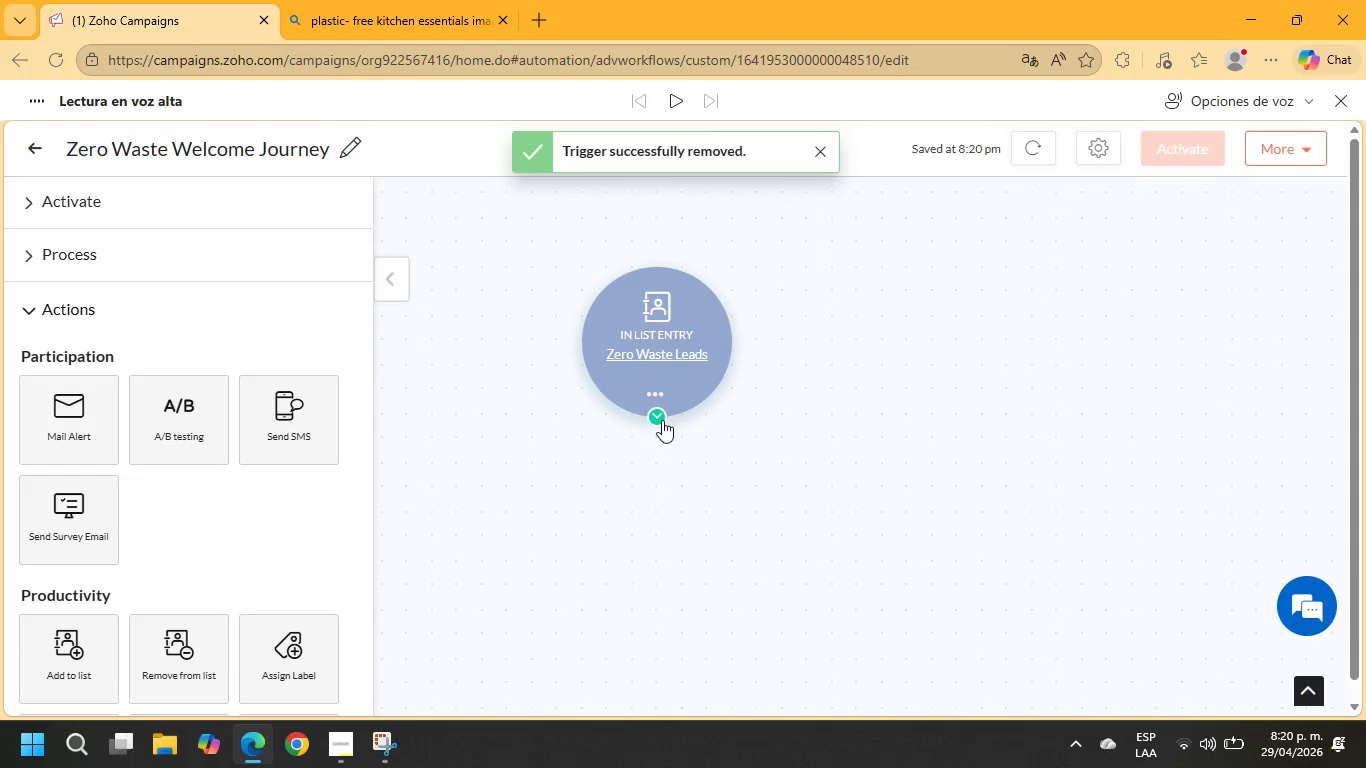 
left_click([657, 413])
 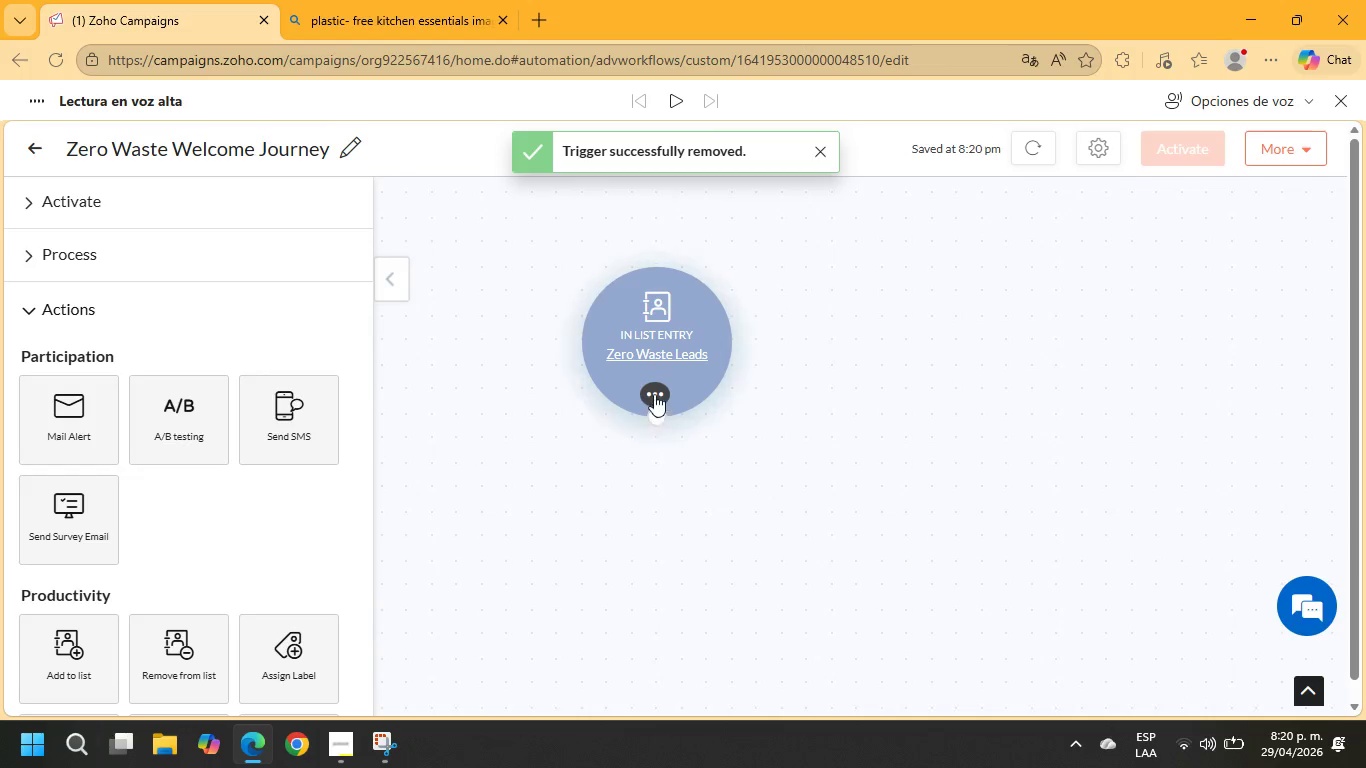 
left_click([654, 392])
 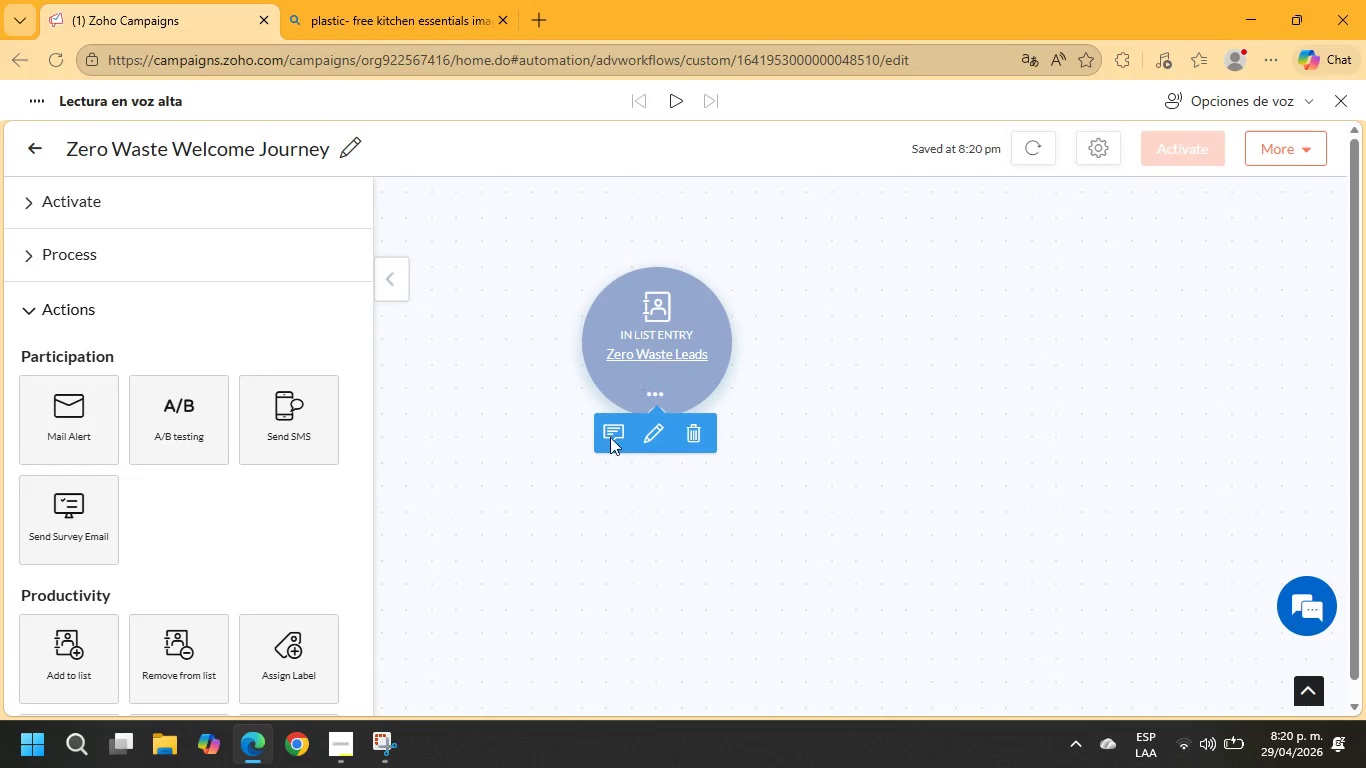 
left_click([649, 437])
 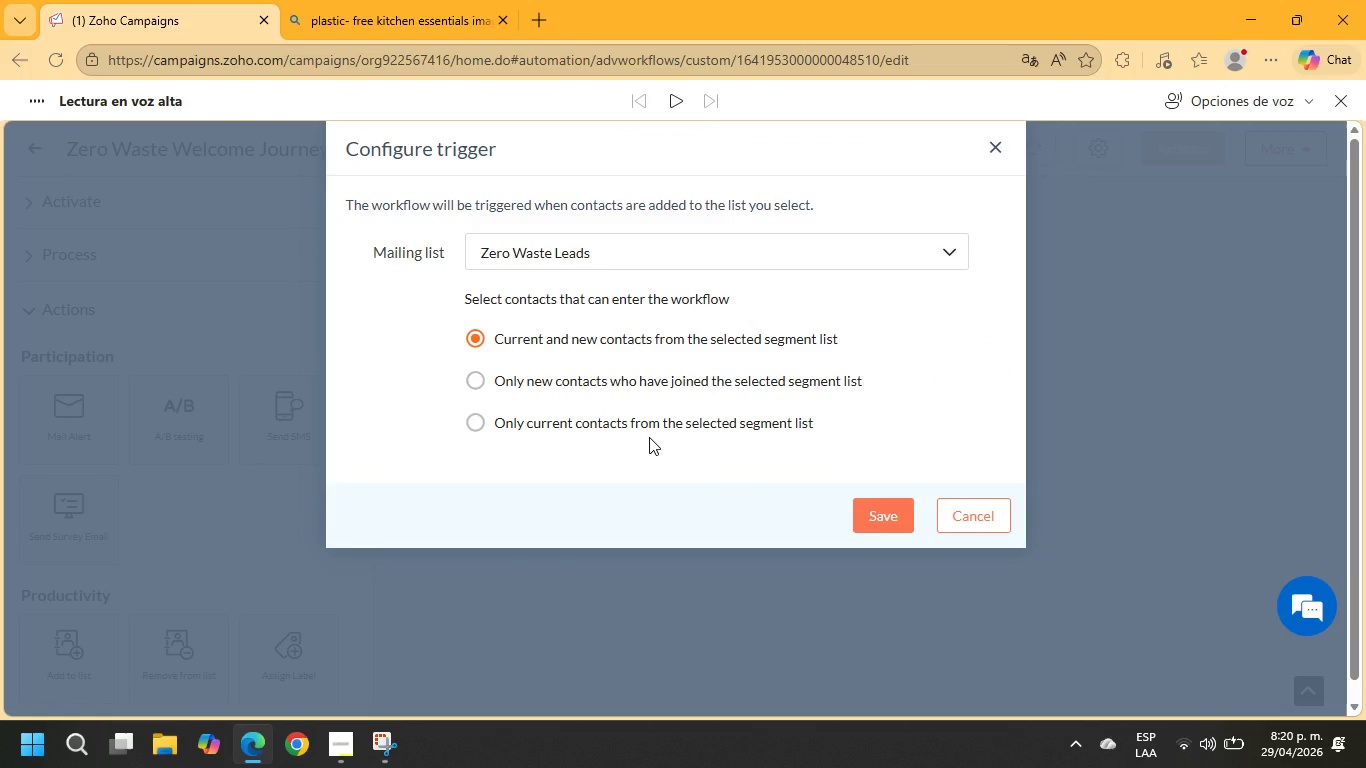 
left_click([890, 516])
 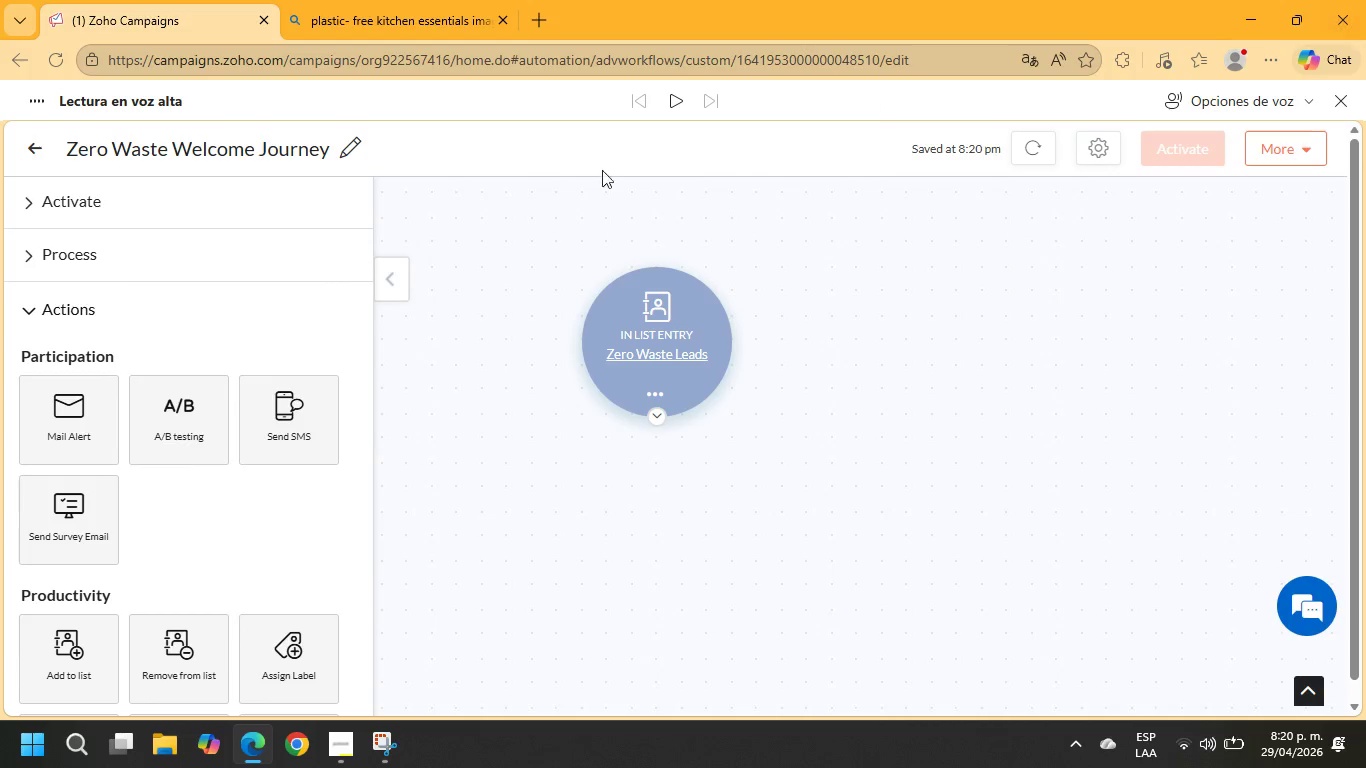 
left_click([80, 430])
 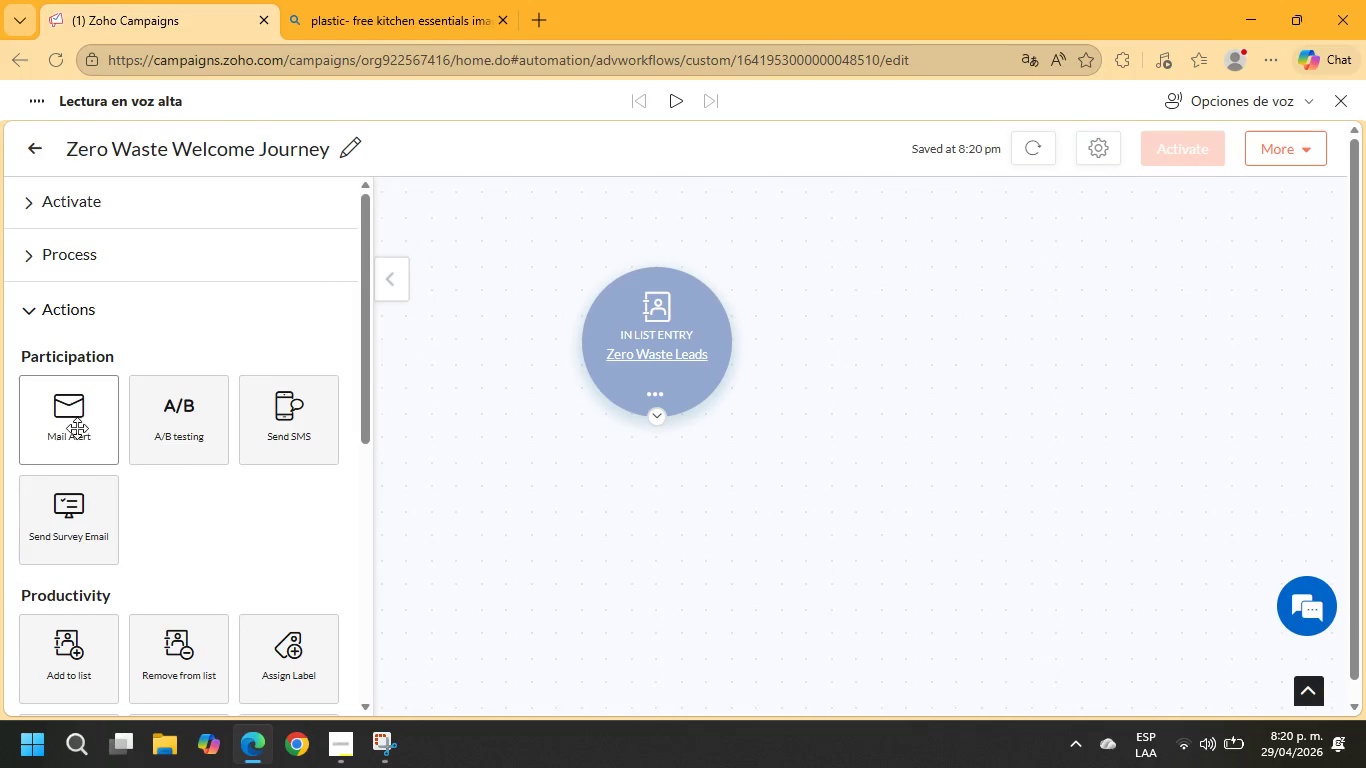 
left_click_drag(start_coordinate=[77, 427], to_coordinate=[567, 483])
 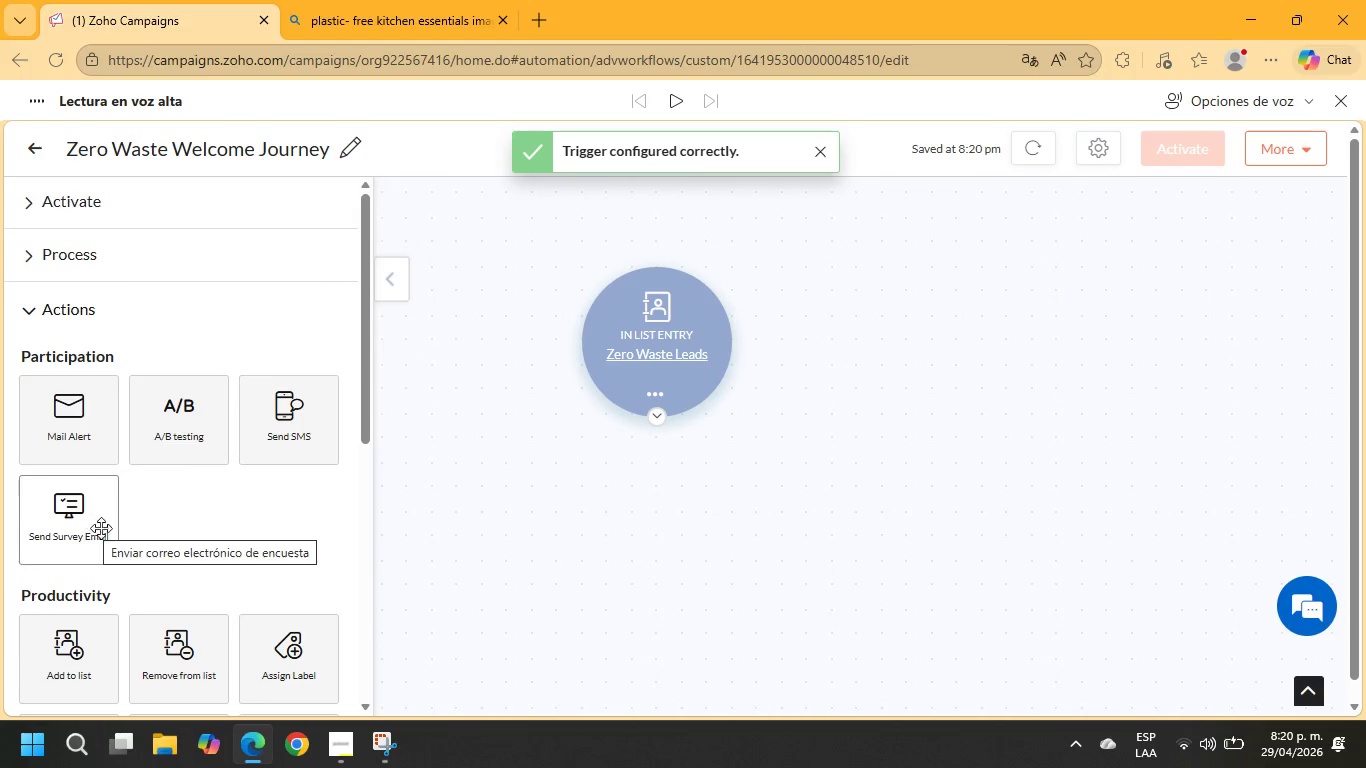 
scroll: coordinate [228, 543], scroll_direction: down, amount: 1.0
 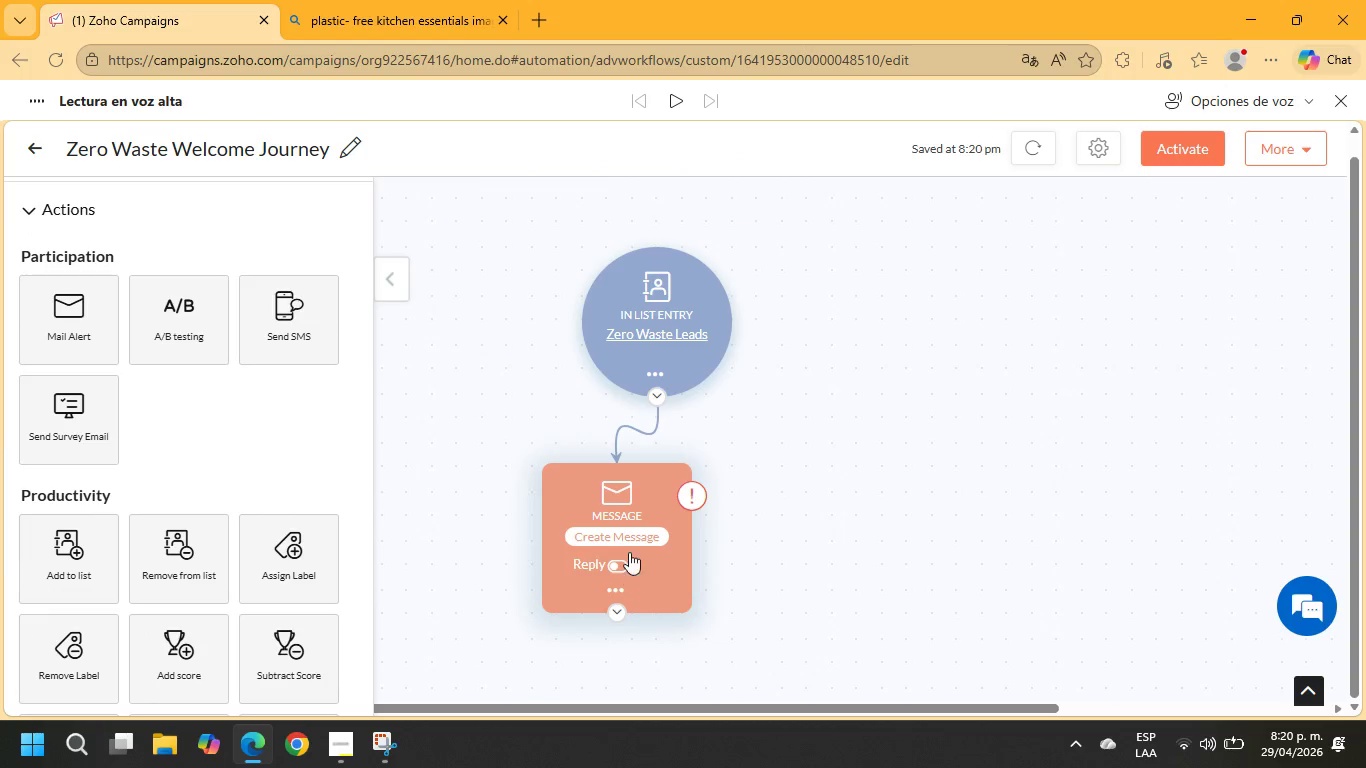 
left_click([645, 499])
 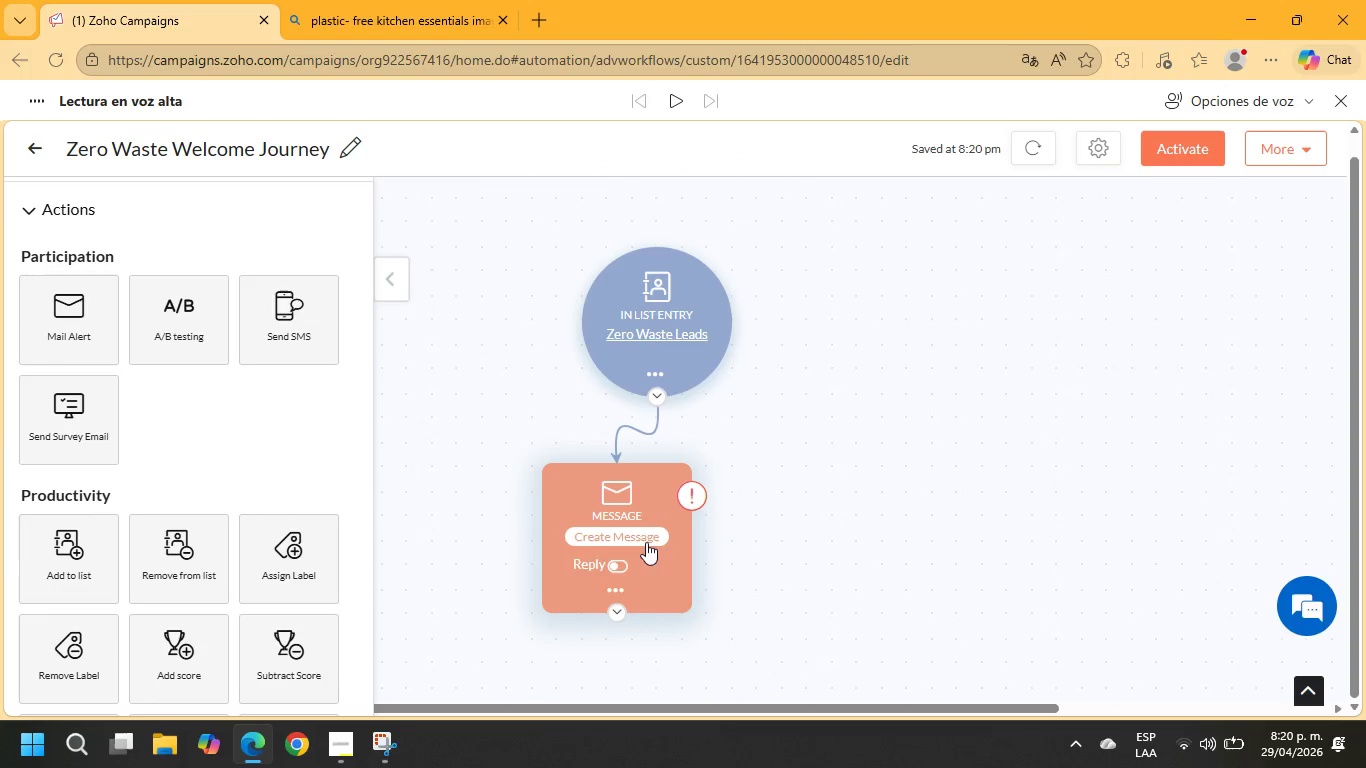 
left_click([617, 595])
 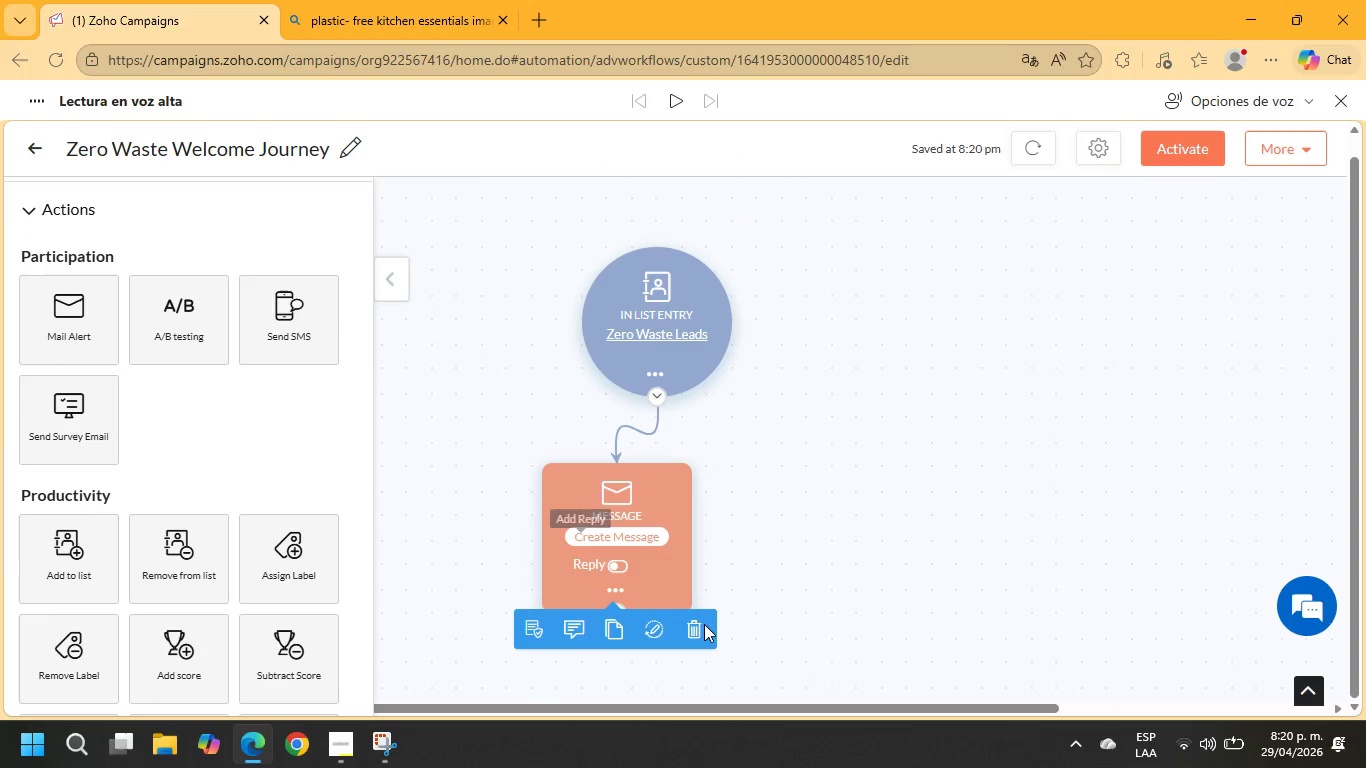 
left_click([686, 624])
 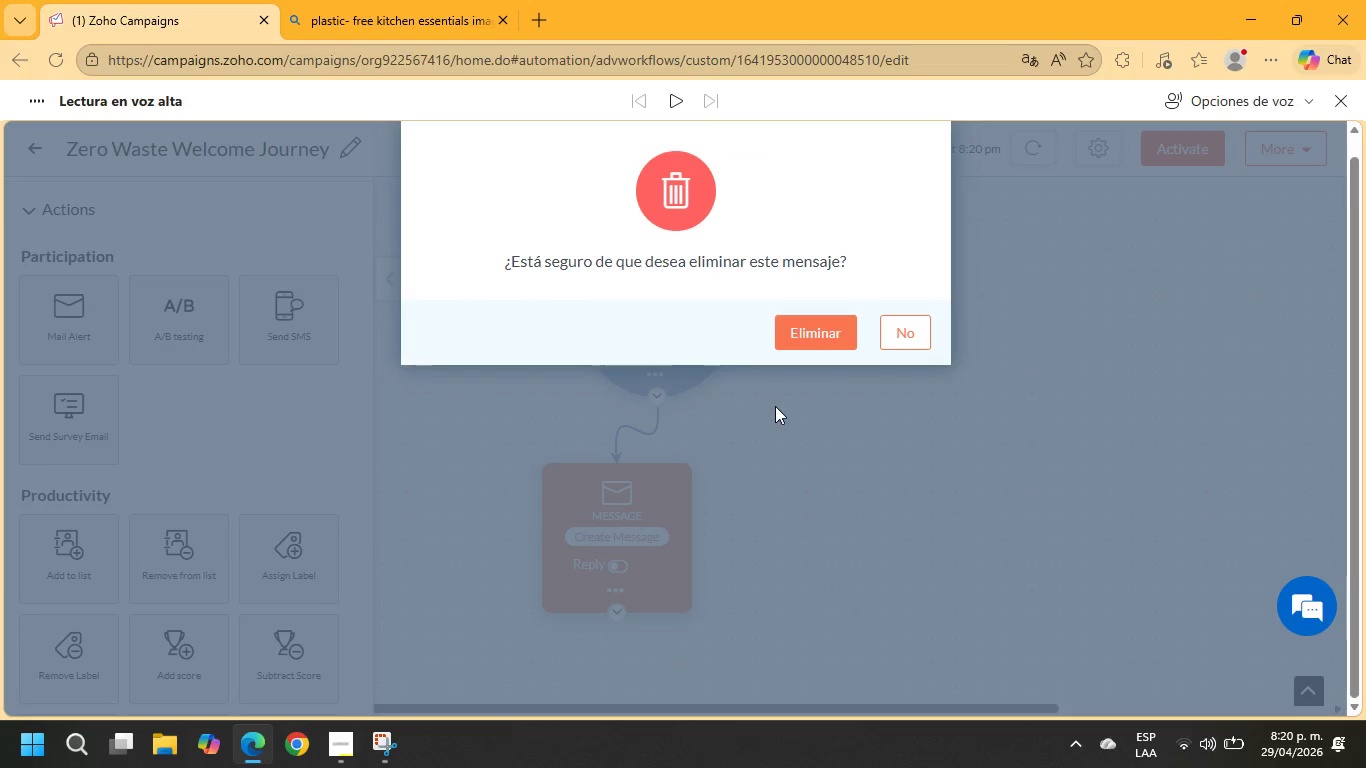 
left_click([786, 334])
 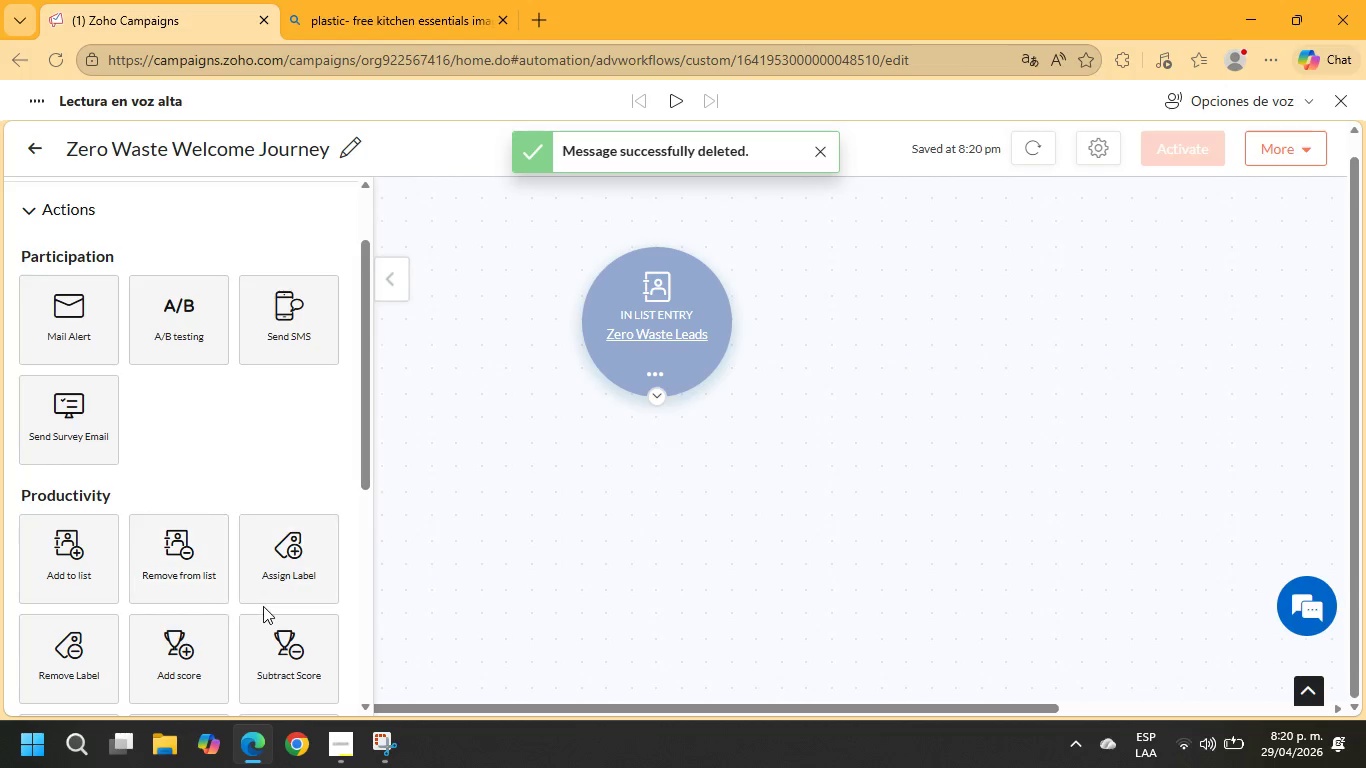 
scroll: coordinate [263, 615], scroll_direction: down, amount: 2.0
 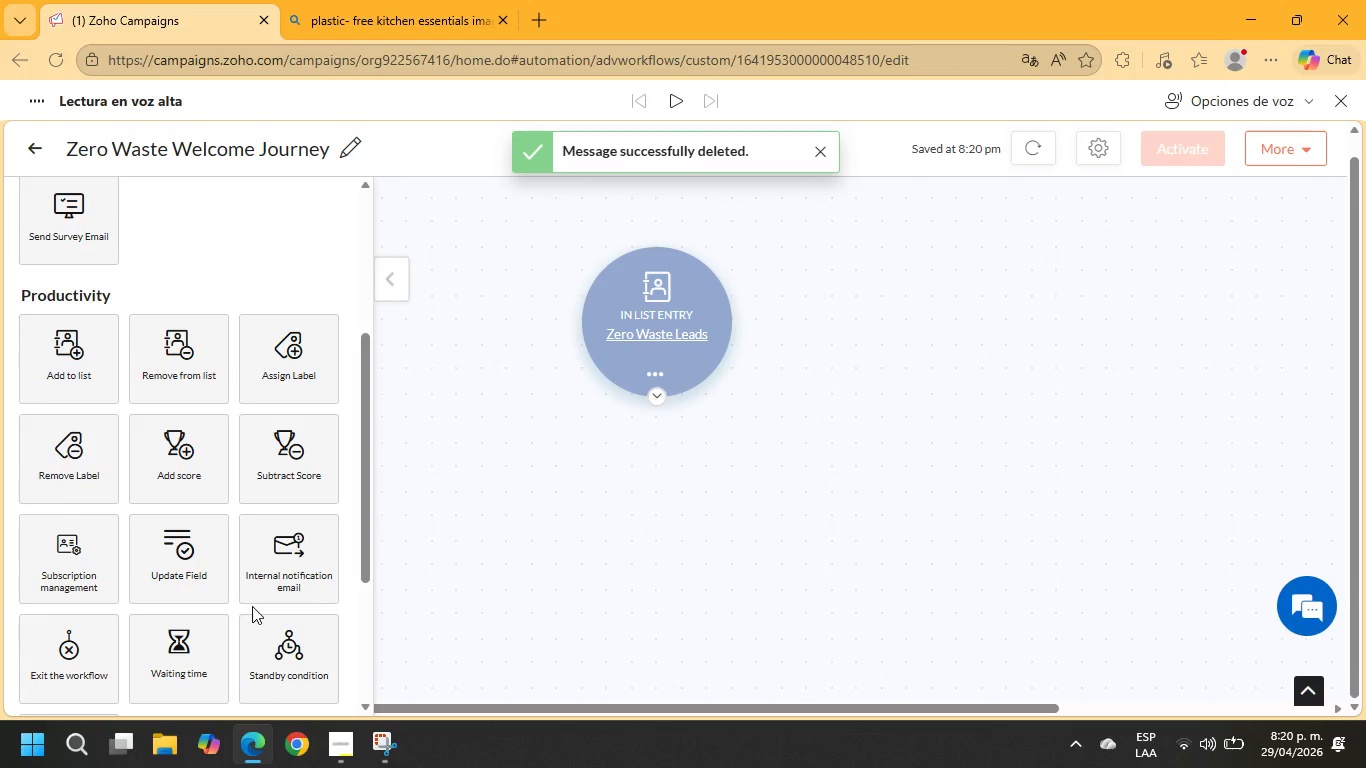 
scroll: coordinate [253, 606], scroll_direction: up, amount: 11.0
 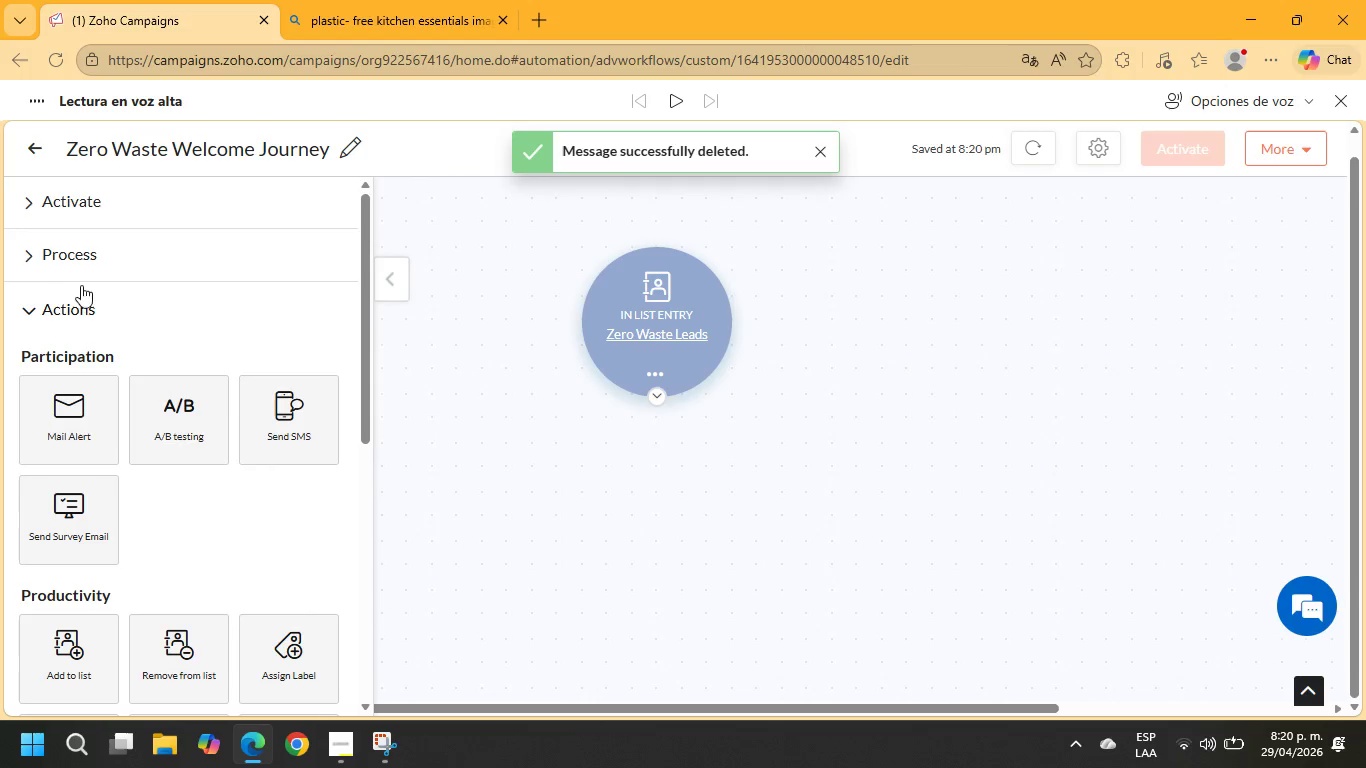 
left_click([66, 258])
 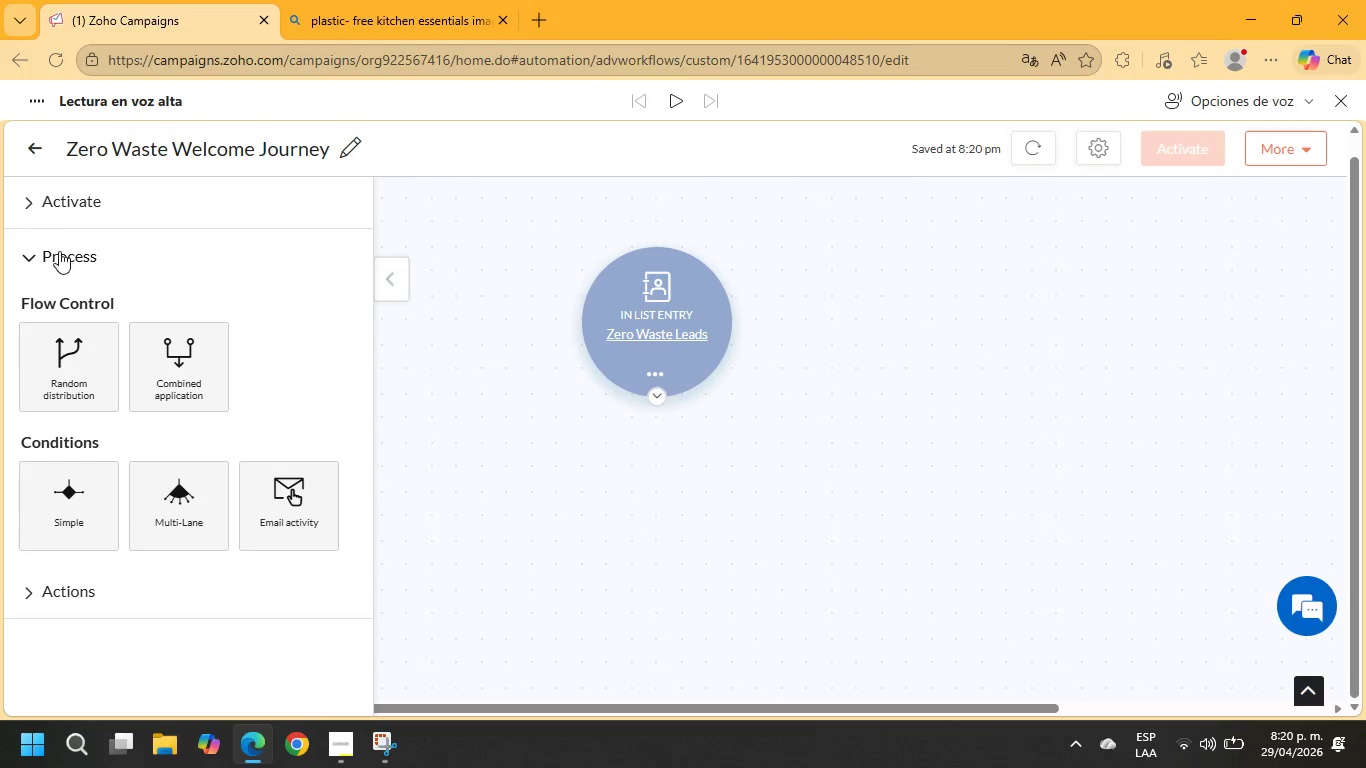 
left_click([43, 200])
 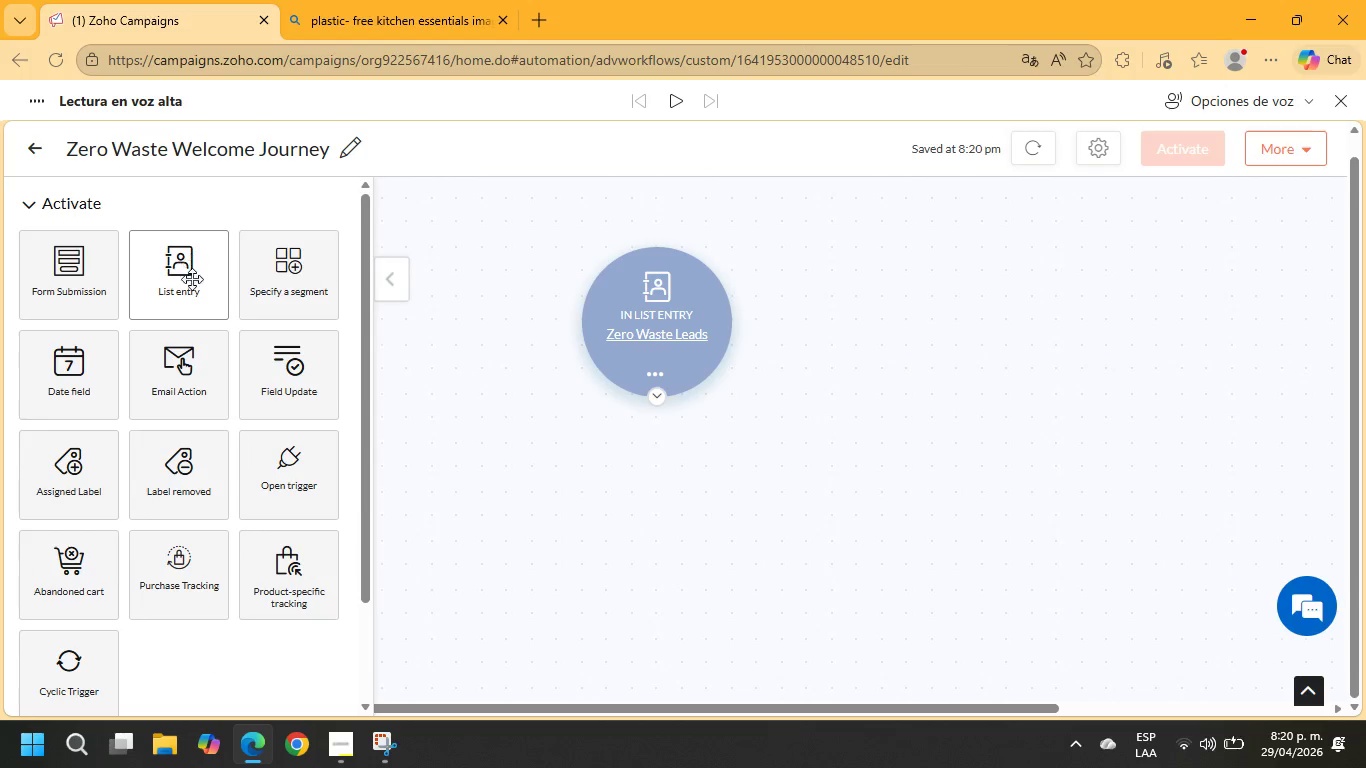 
left_click_drag(start_coordinate=[180, 396], to_coordinate=[648, 398])
 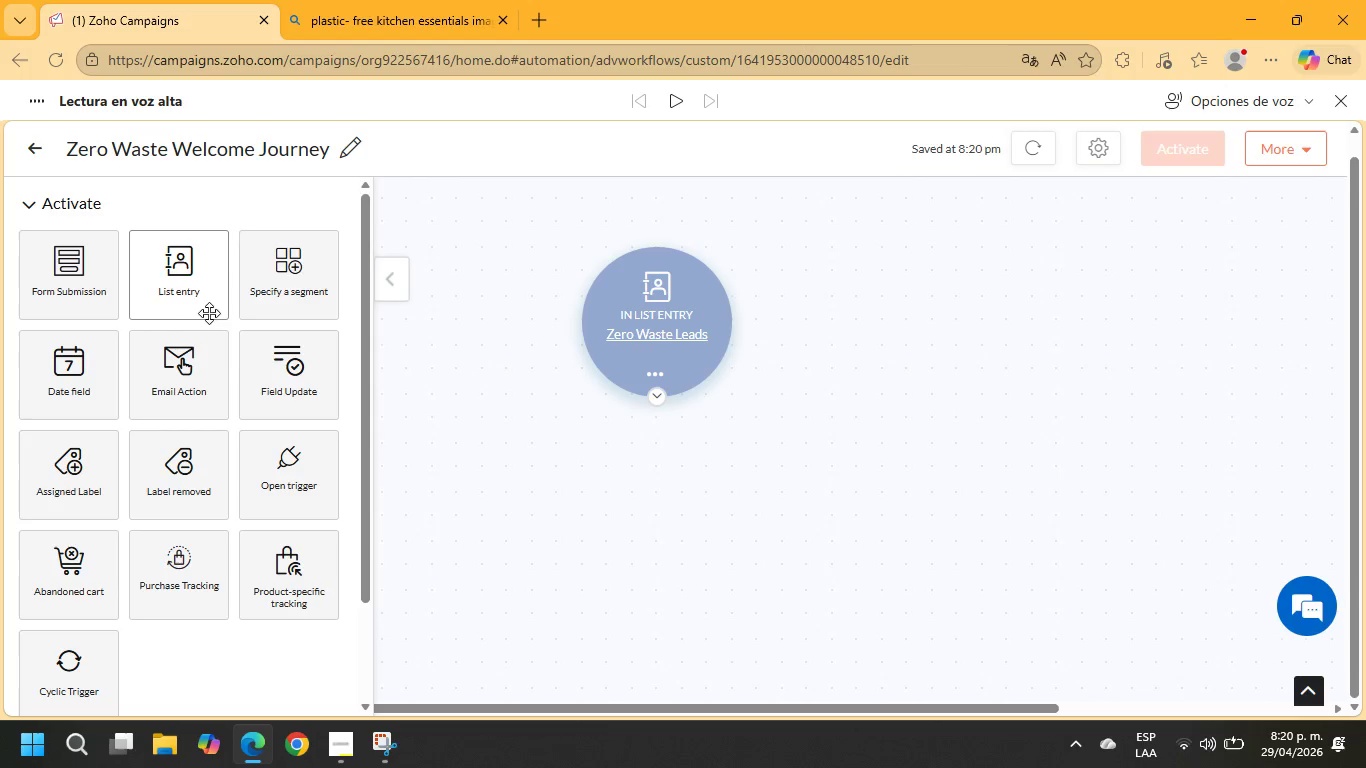 
left_click_drag(start_coordinate=[188, 388], to_coordinate=[158, 183])
 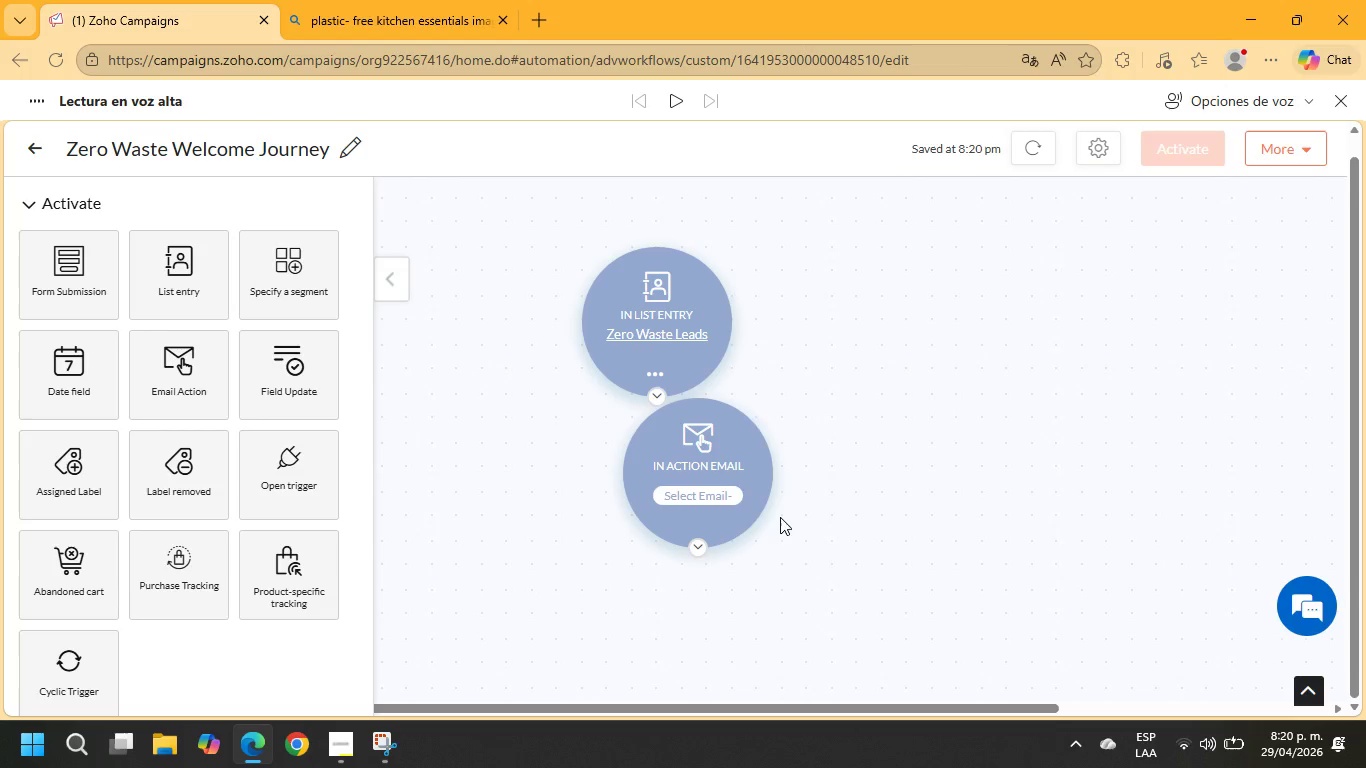 
left_click_drag(start_coordinate=[734, 489], to_coordinate=[654, 453])
 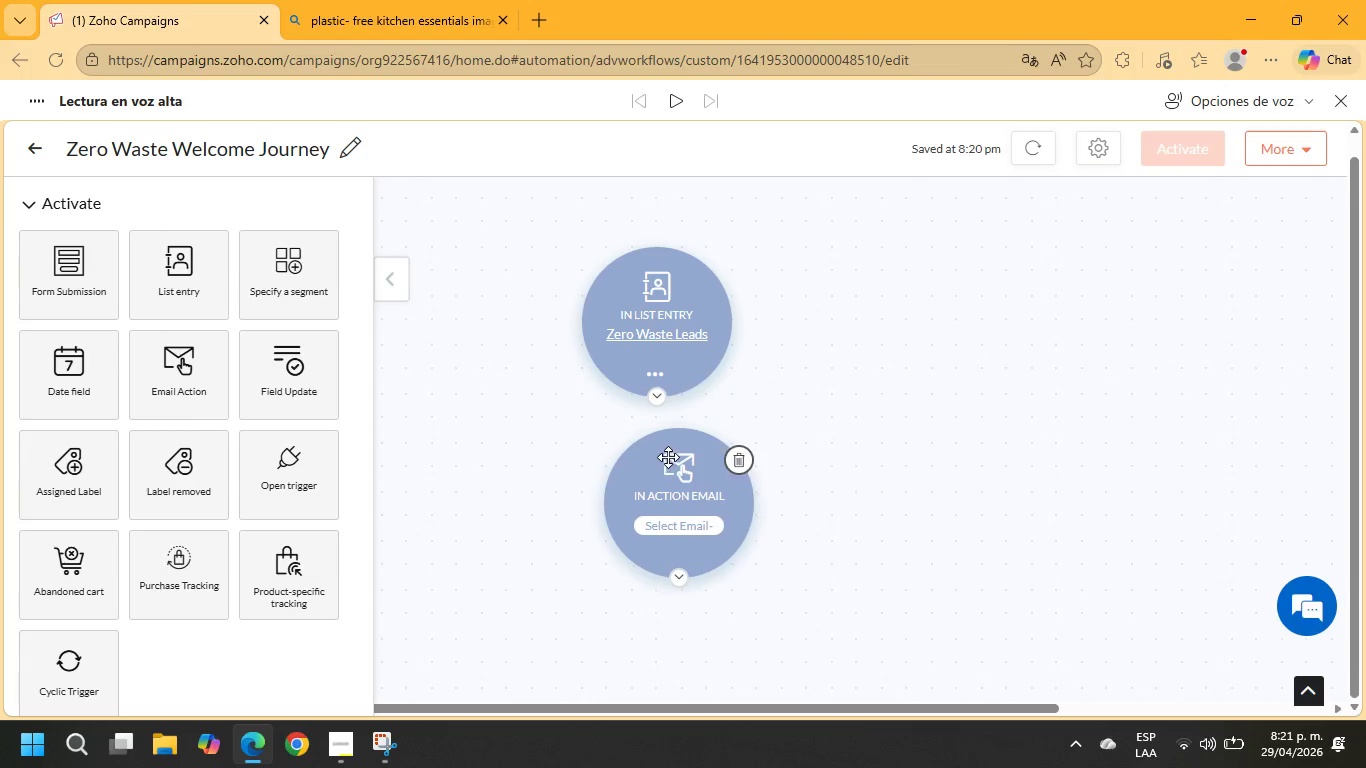 
left_click([669, 457])
 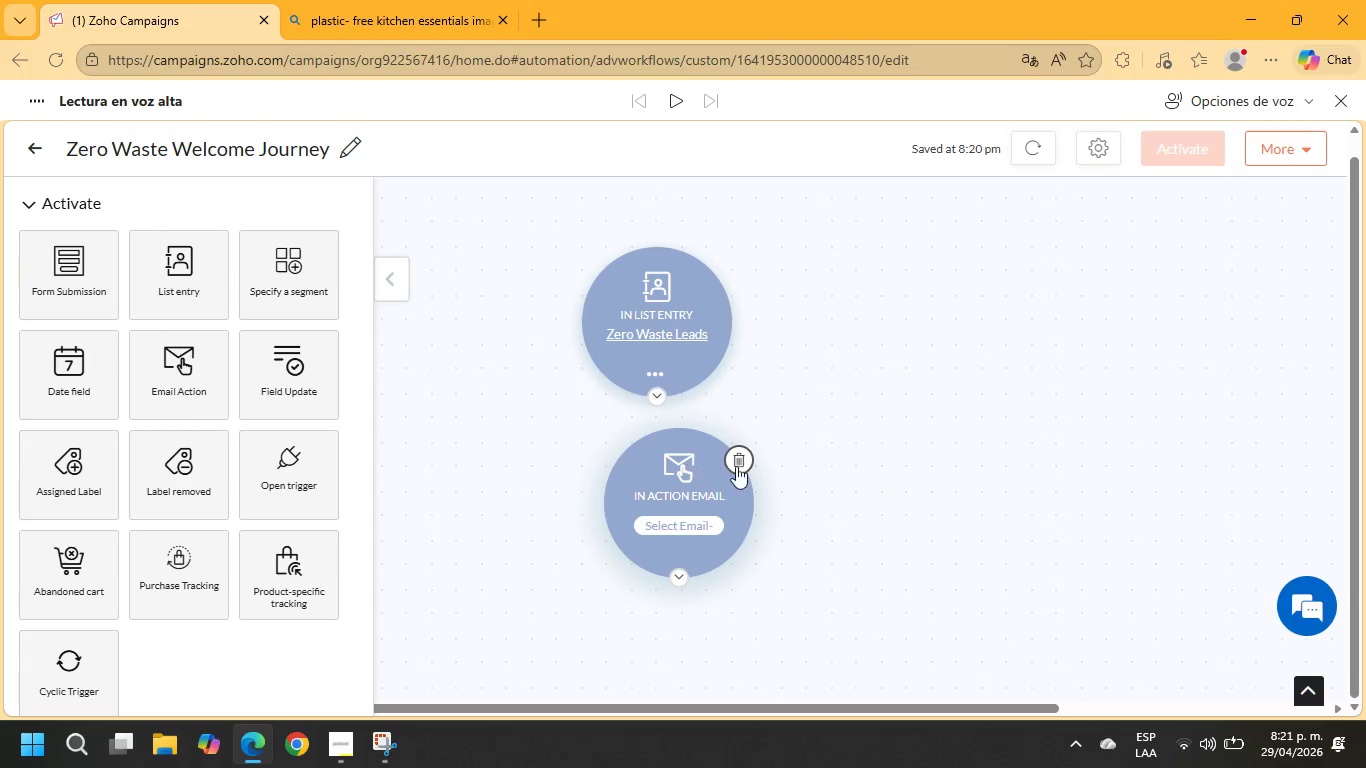 
left_click([742, 464])
 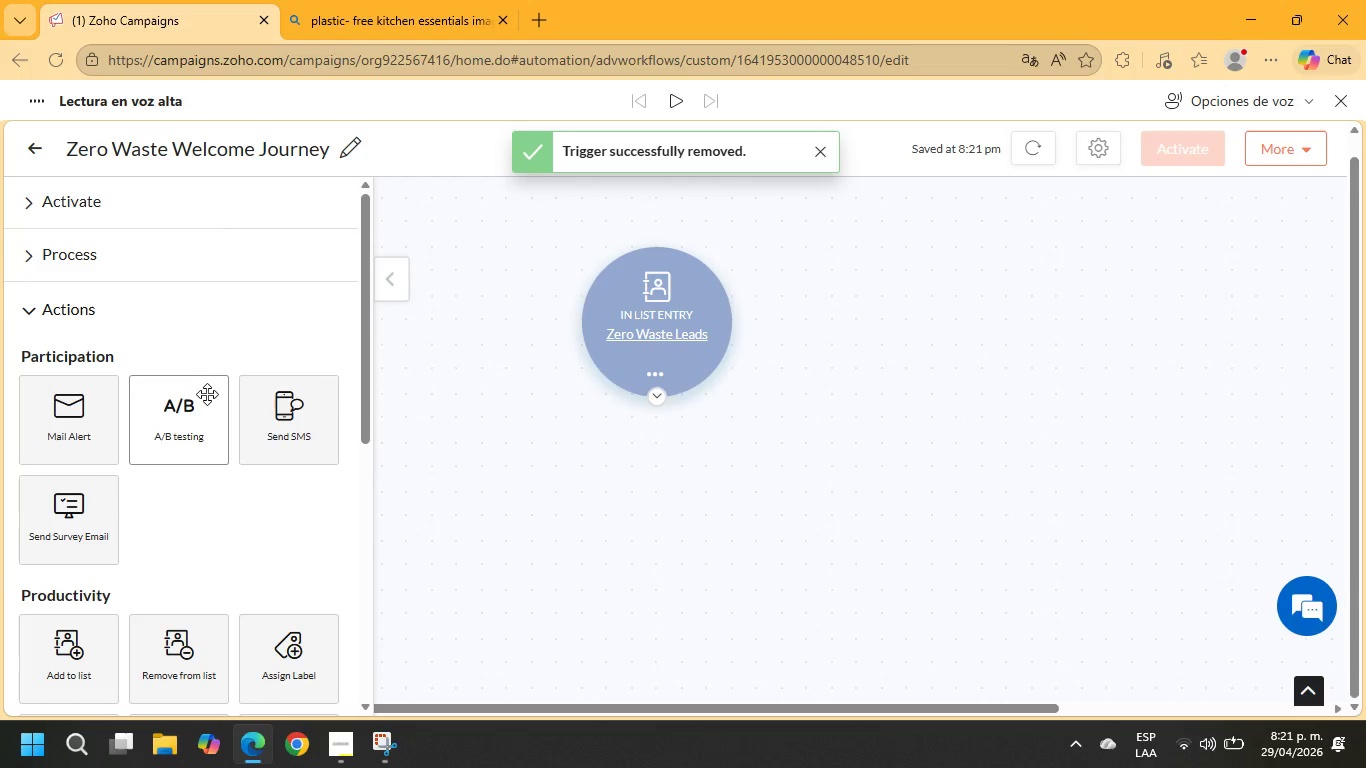 
left_click([87, 256])
 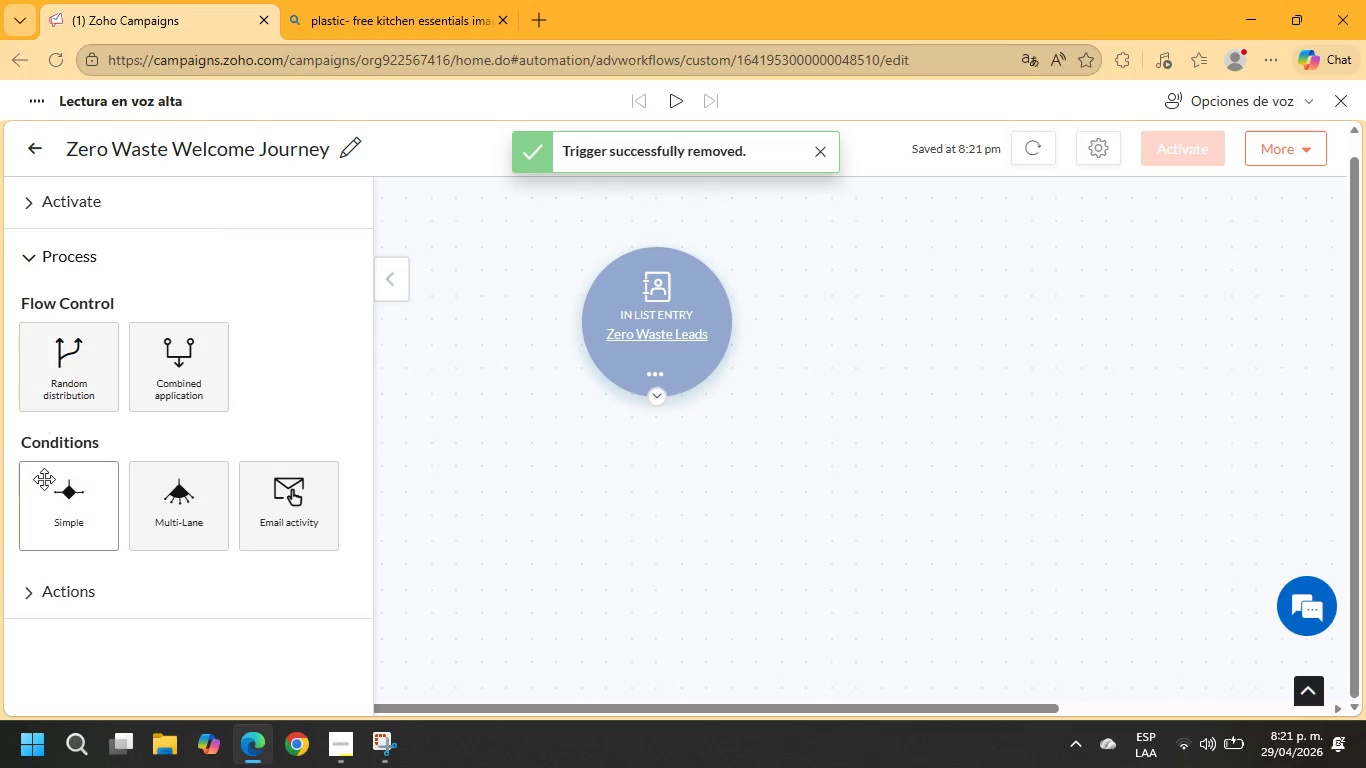 
left_click_drag(start_coordinate=[69, 520], to_coordinate=[627, 465])
 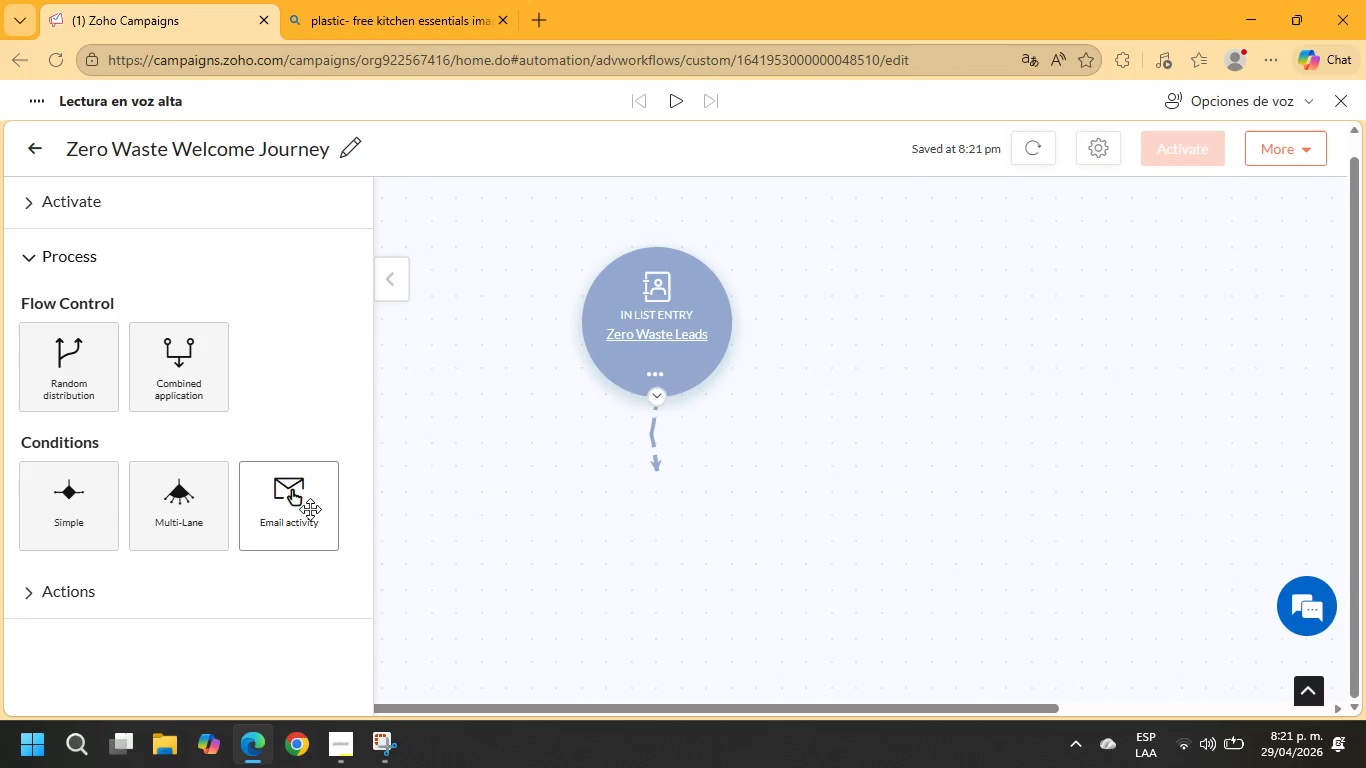 
left_click_drag(start_coordinate=[292, 509], to_coordinate=[628, 492])
 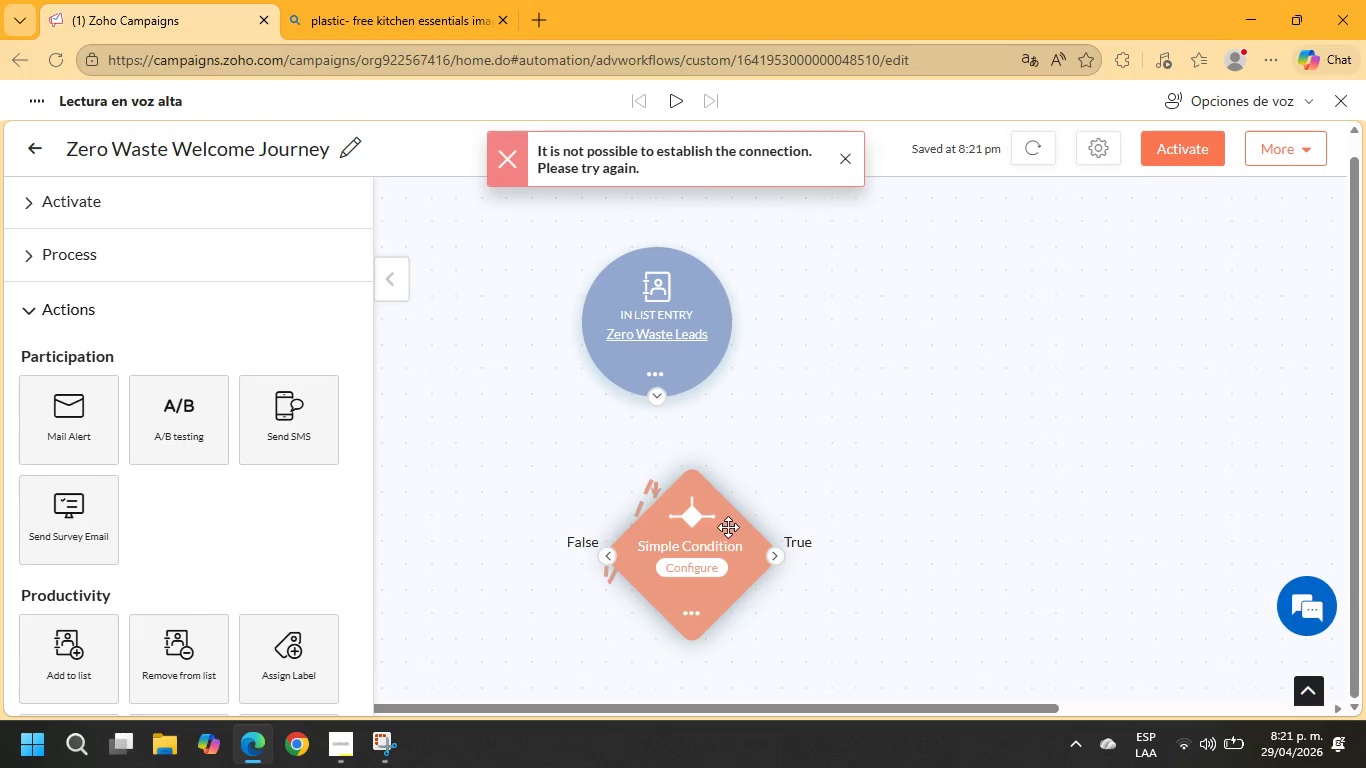 
left_click_drag(start_coordinate=[713, 529], to_coordinate=[607, 402])
 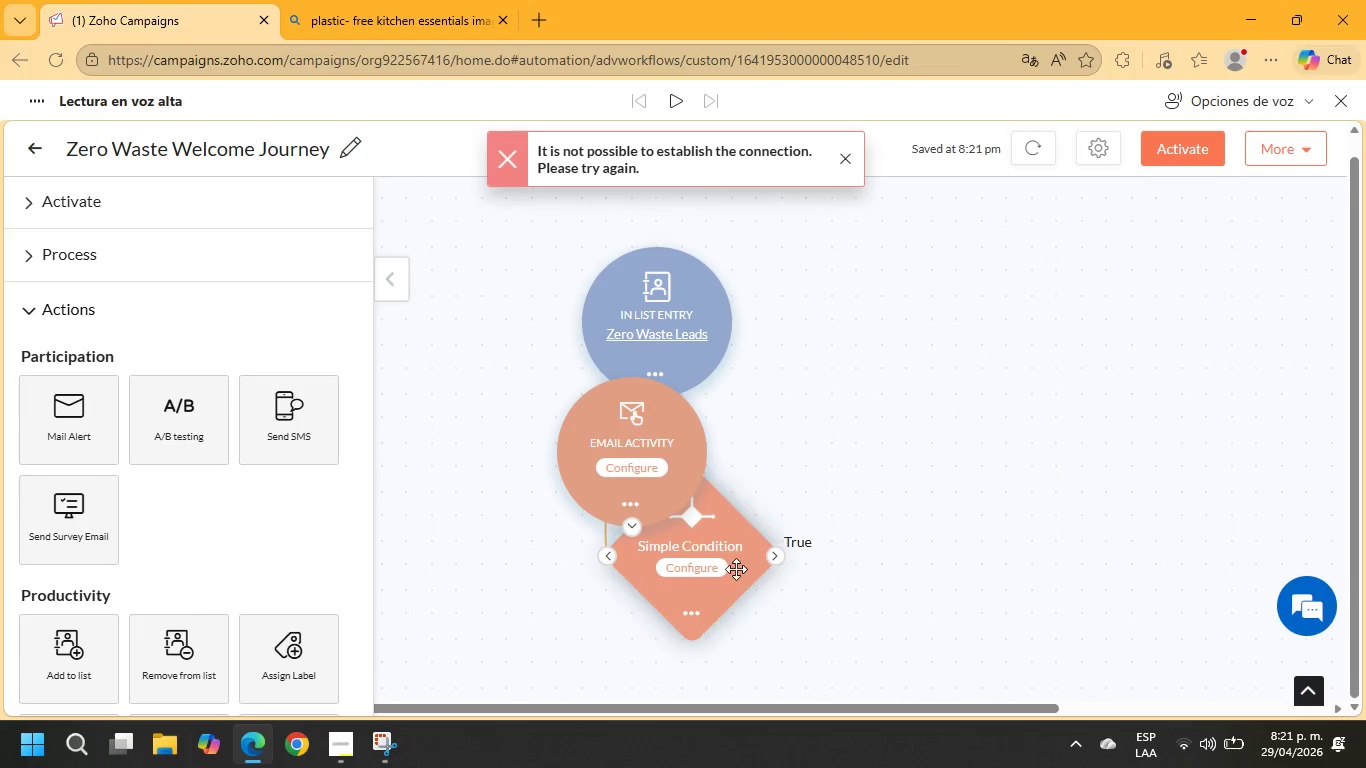 
left_click([737, 571])
 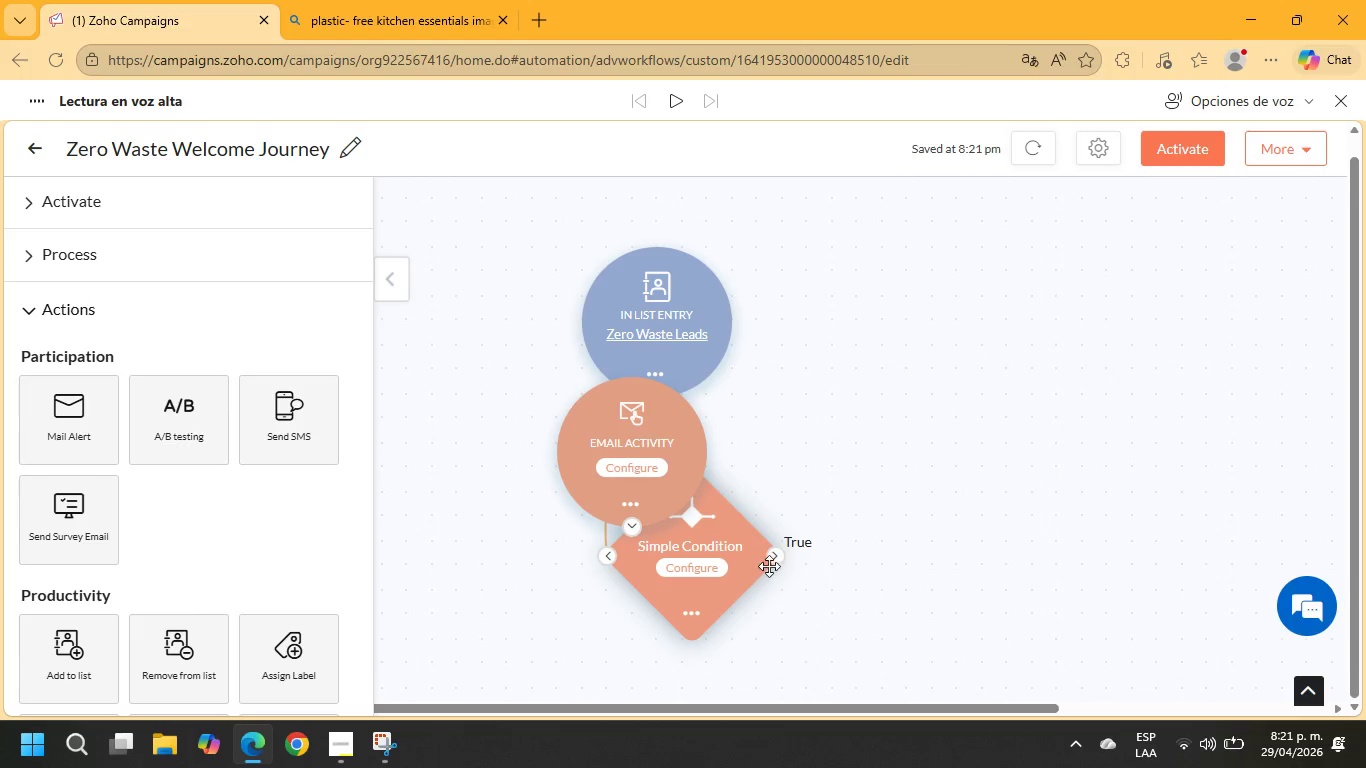 
left_click([679, 613])
 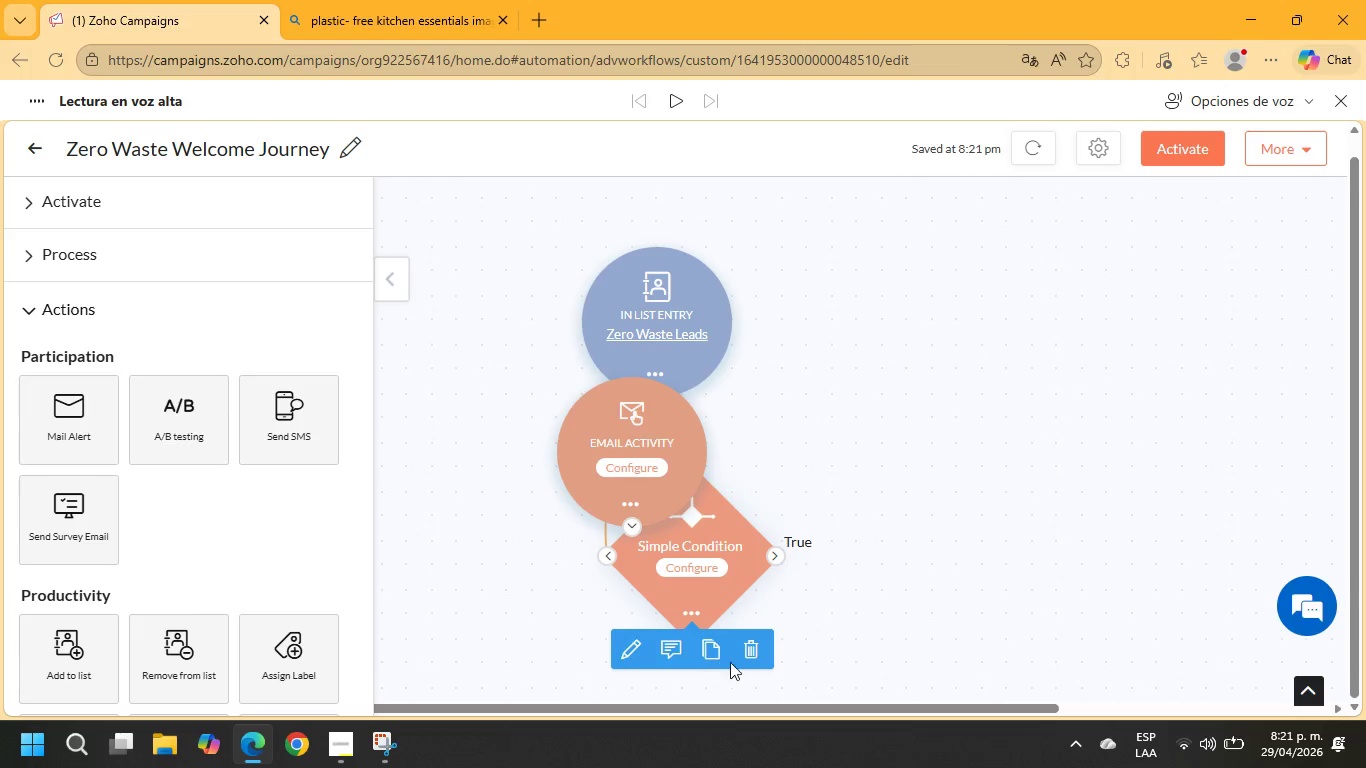 
left_click([753, 656])
 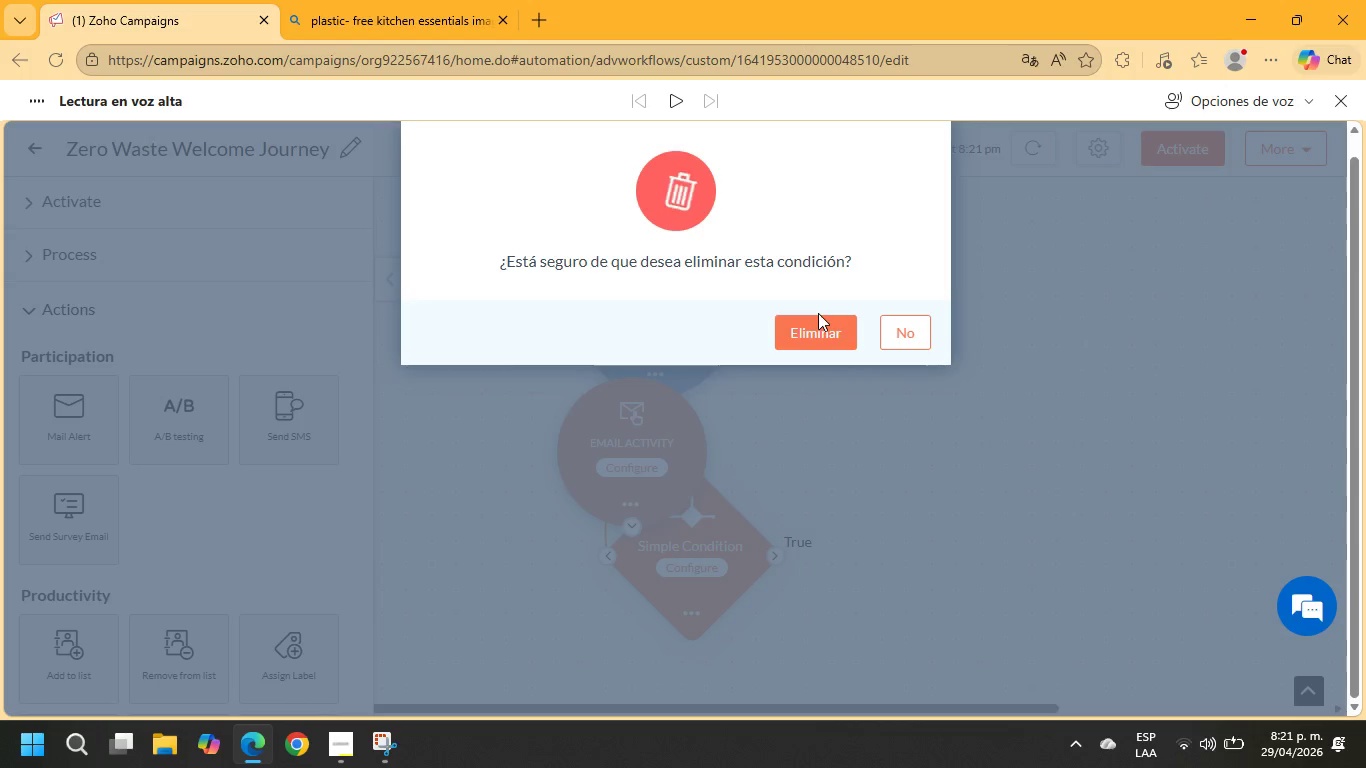 
double_click([818, 325])
 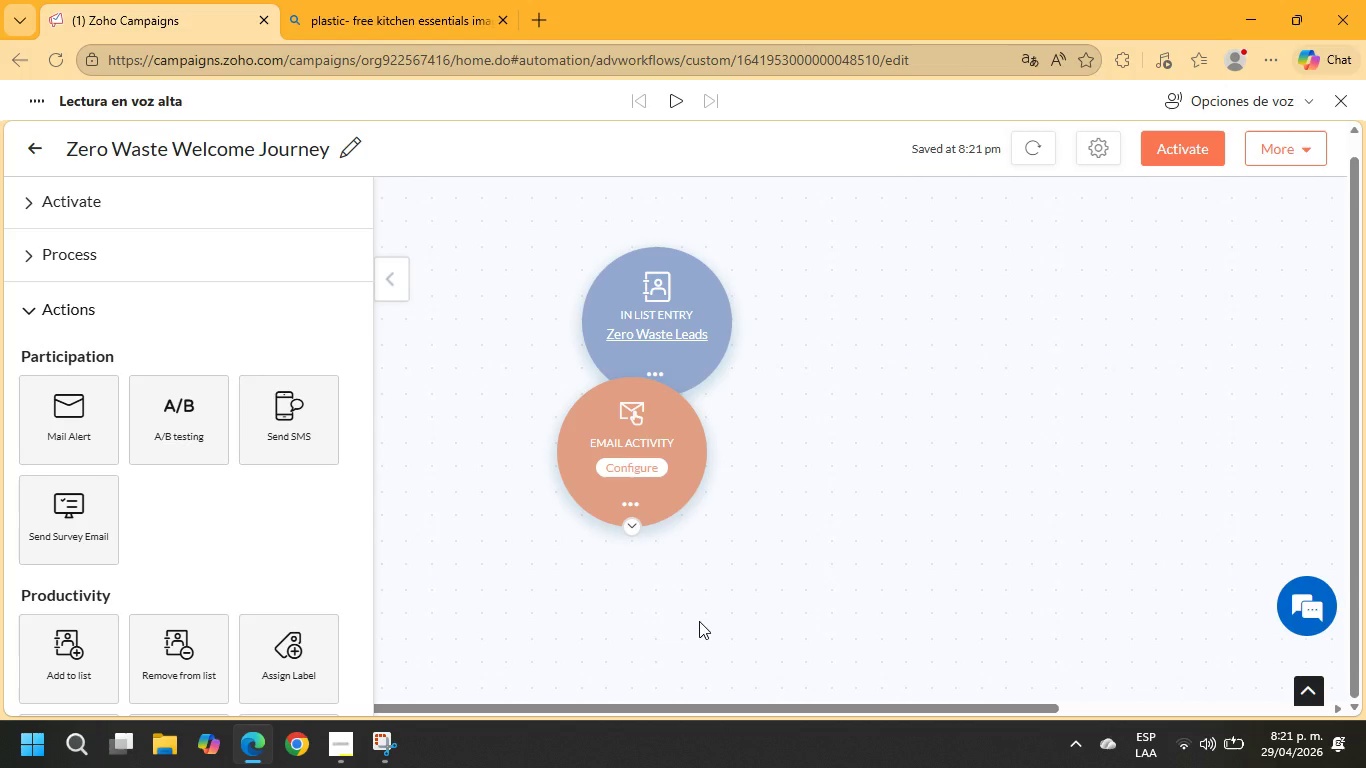 
left_click_drag(start_coordinate=[616, 426], to_coordinate=[633, 488])
 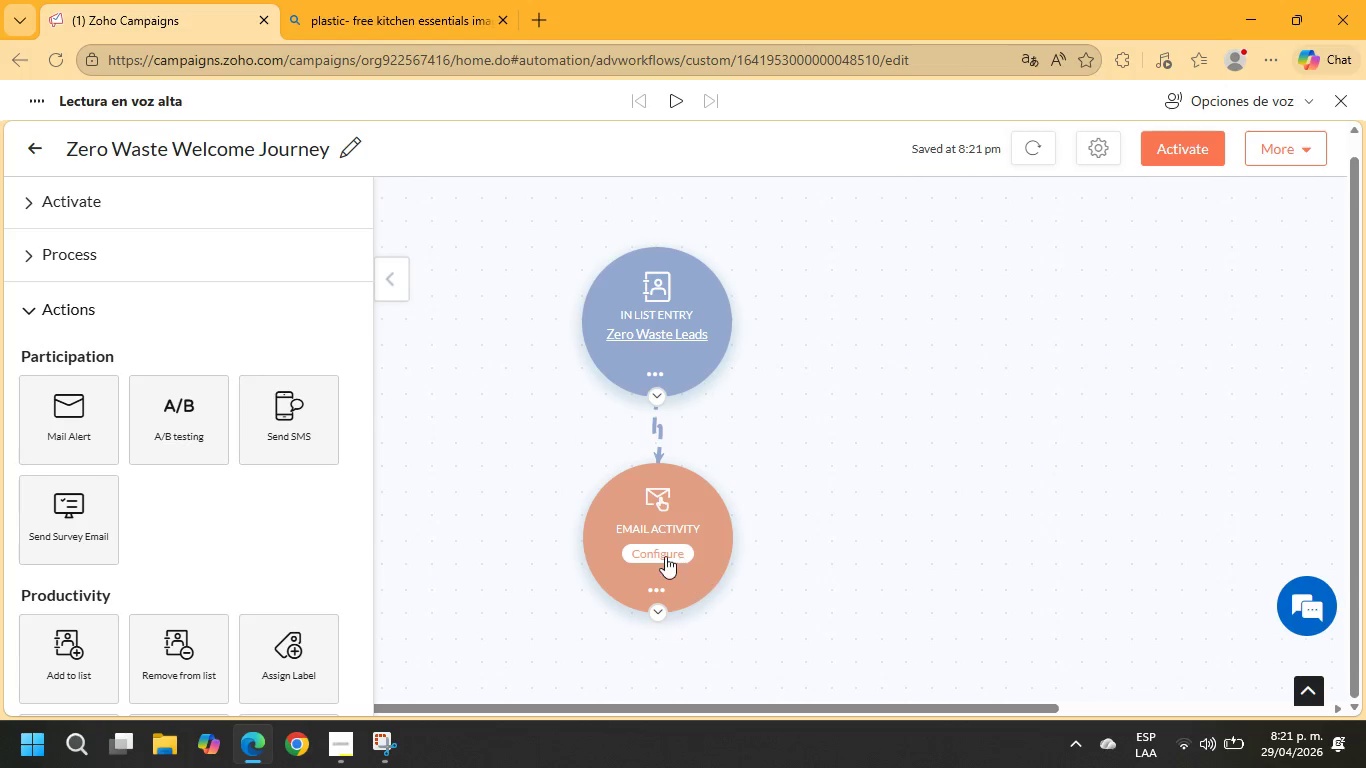 
left_click([663, 556])
 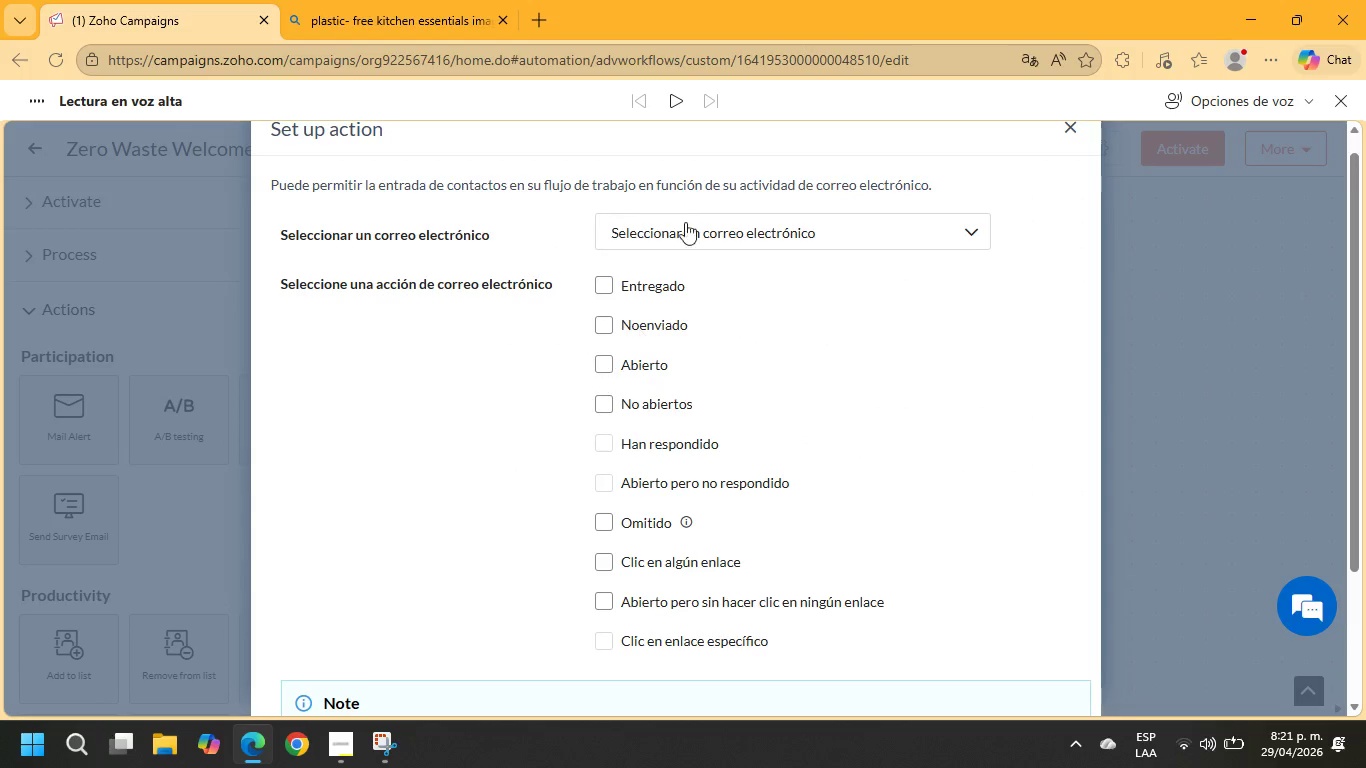 
left_click([701, 232])
 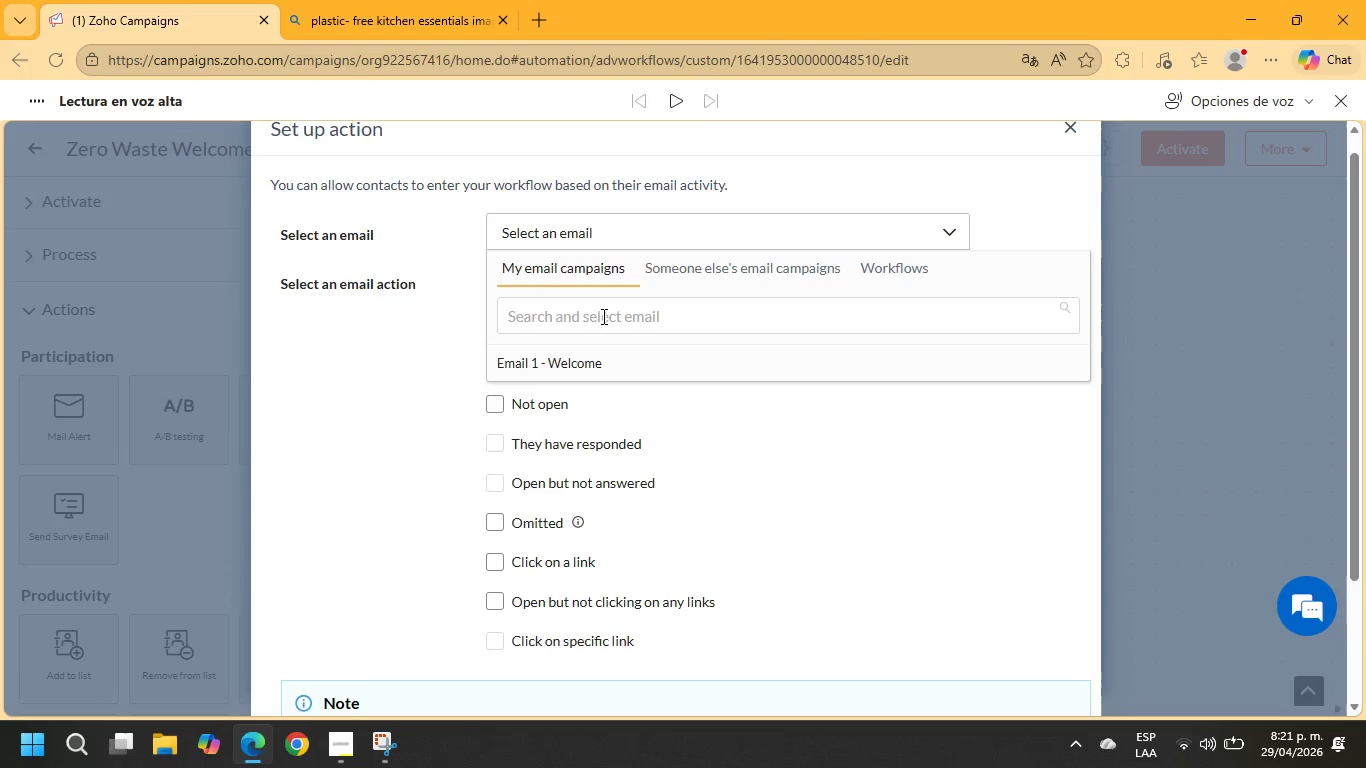 
left_click([591, 372])
 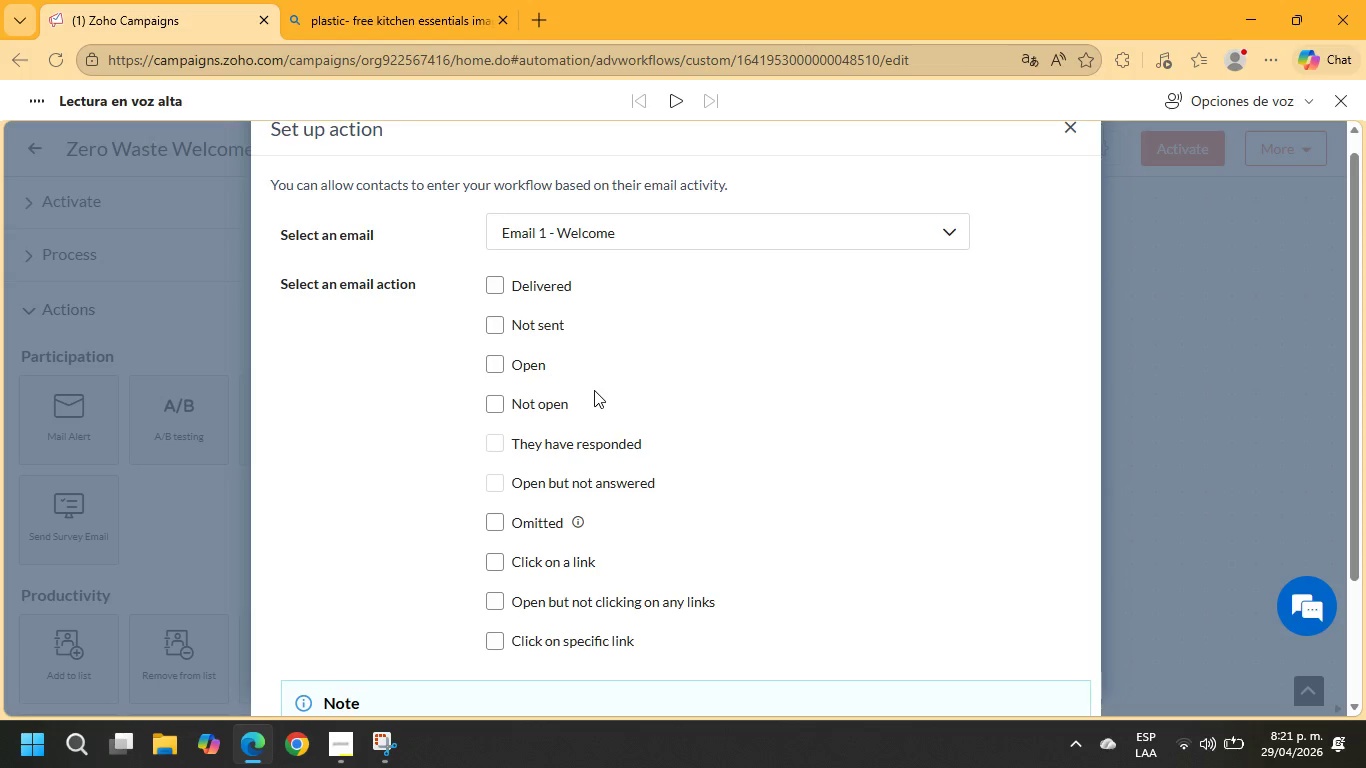 
left_click([492, 295])
 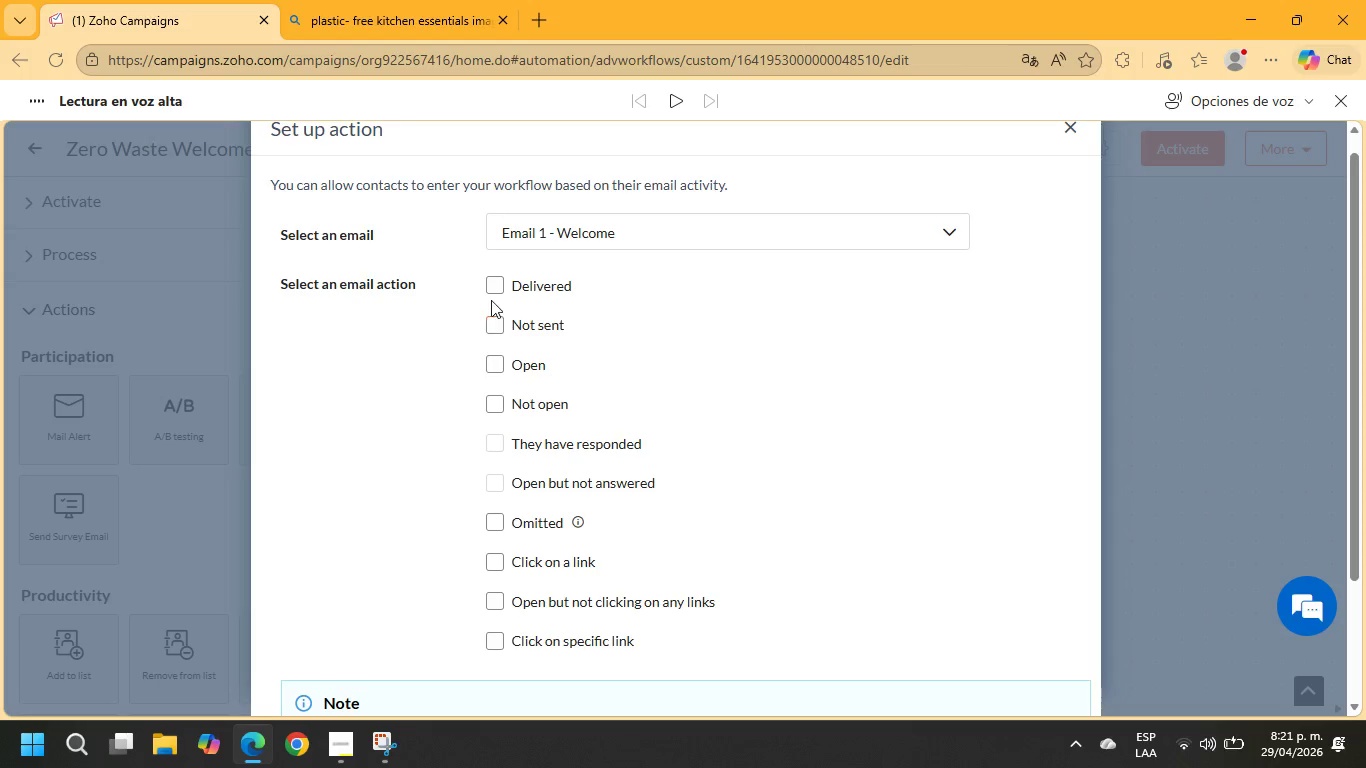 
left_click([489, 286])
 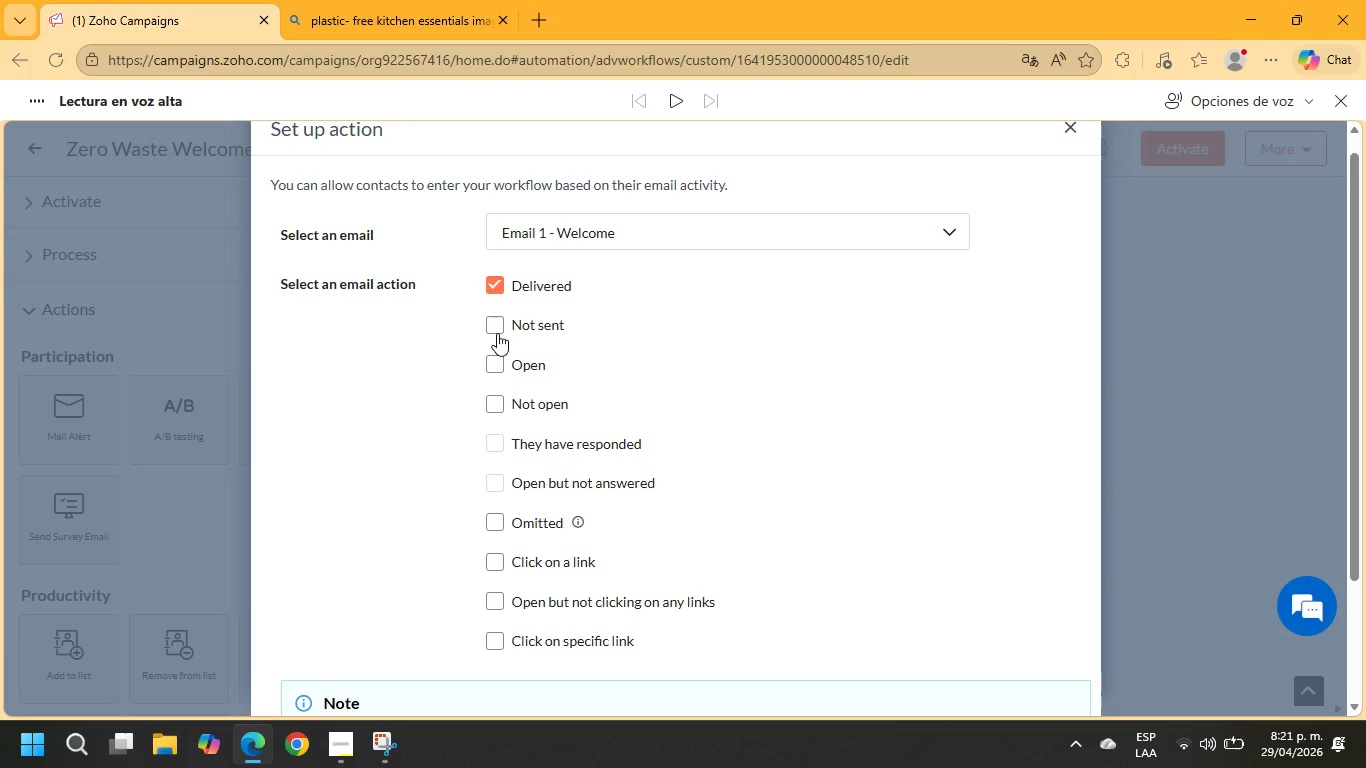 
left_click([495, 319])
 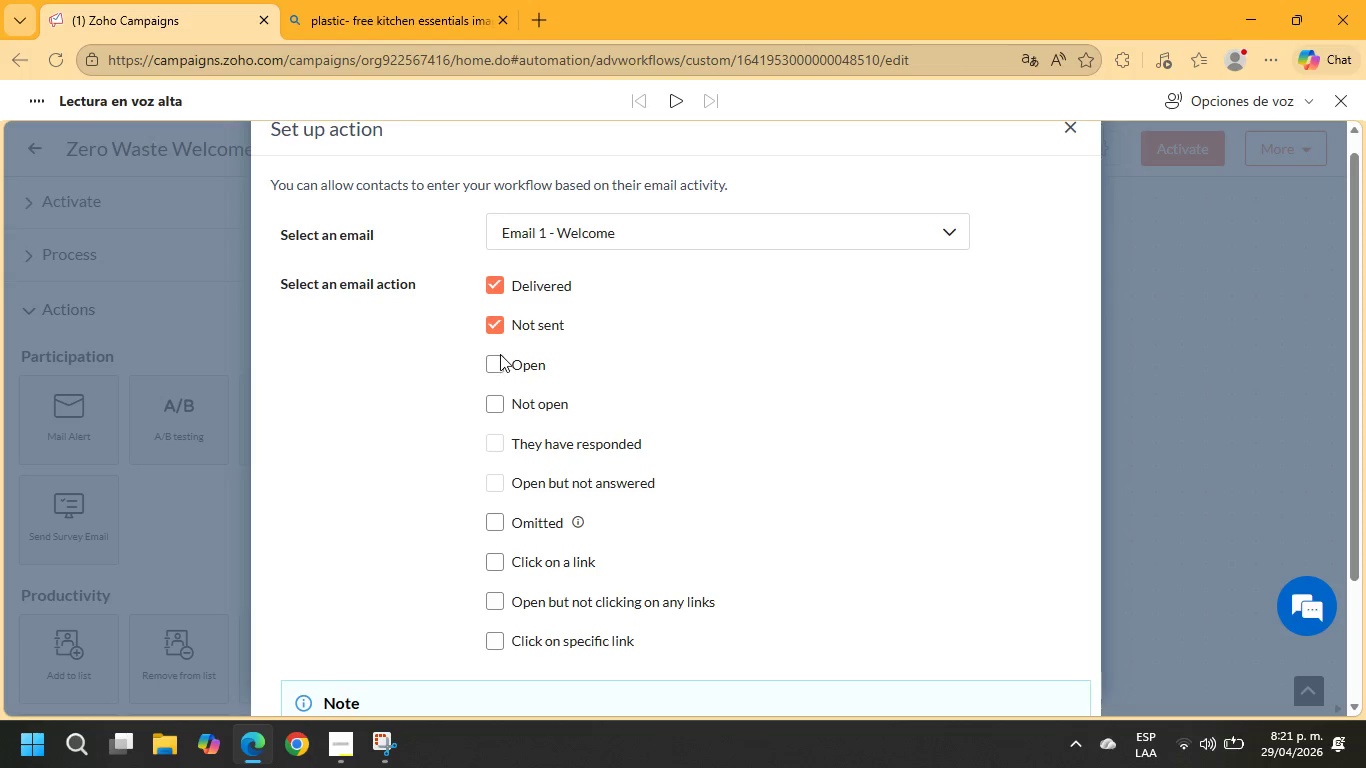 
double_click([500, 364])
 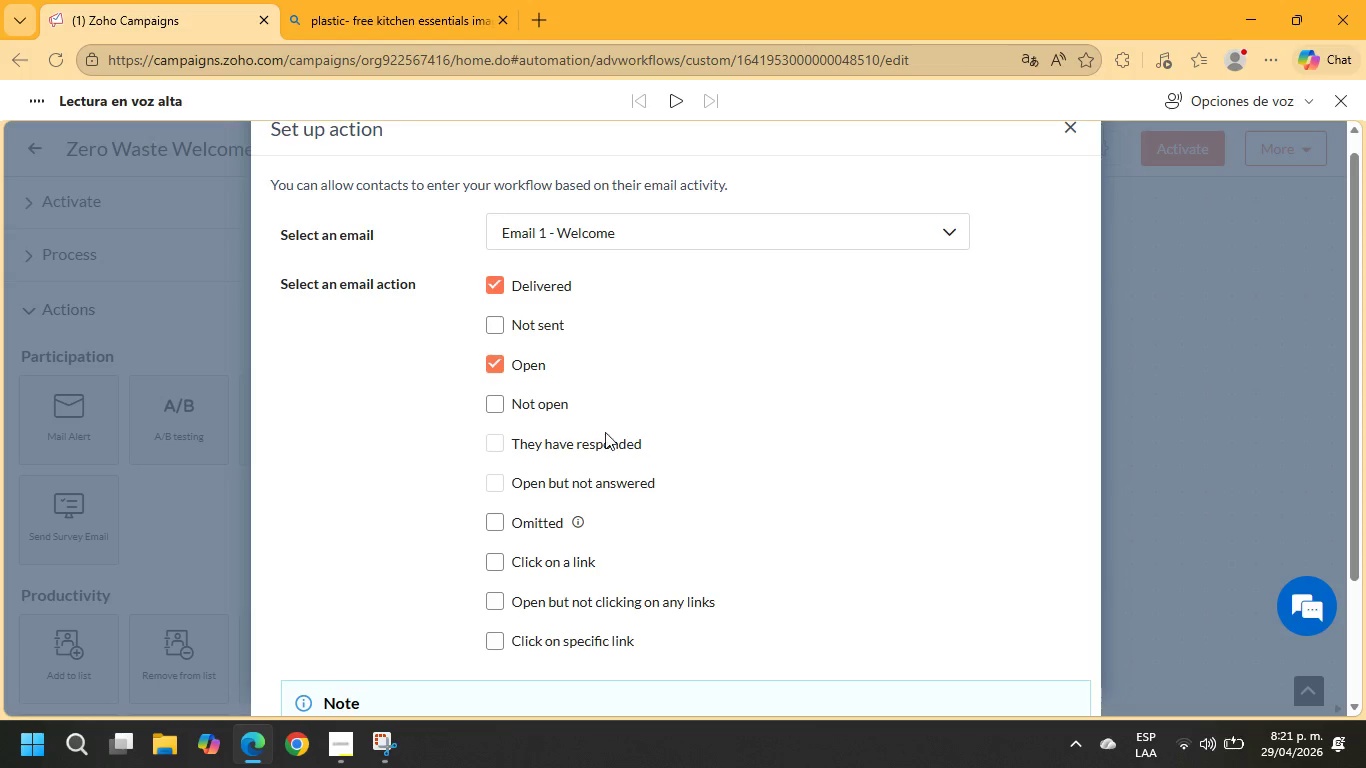 
scroll: coordinate [694, 420], scroll_direction: down, amount: 4.0
 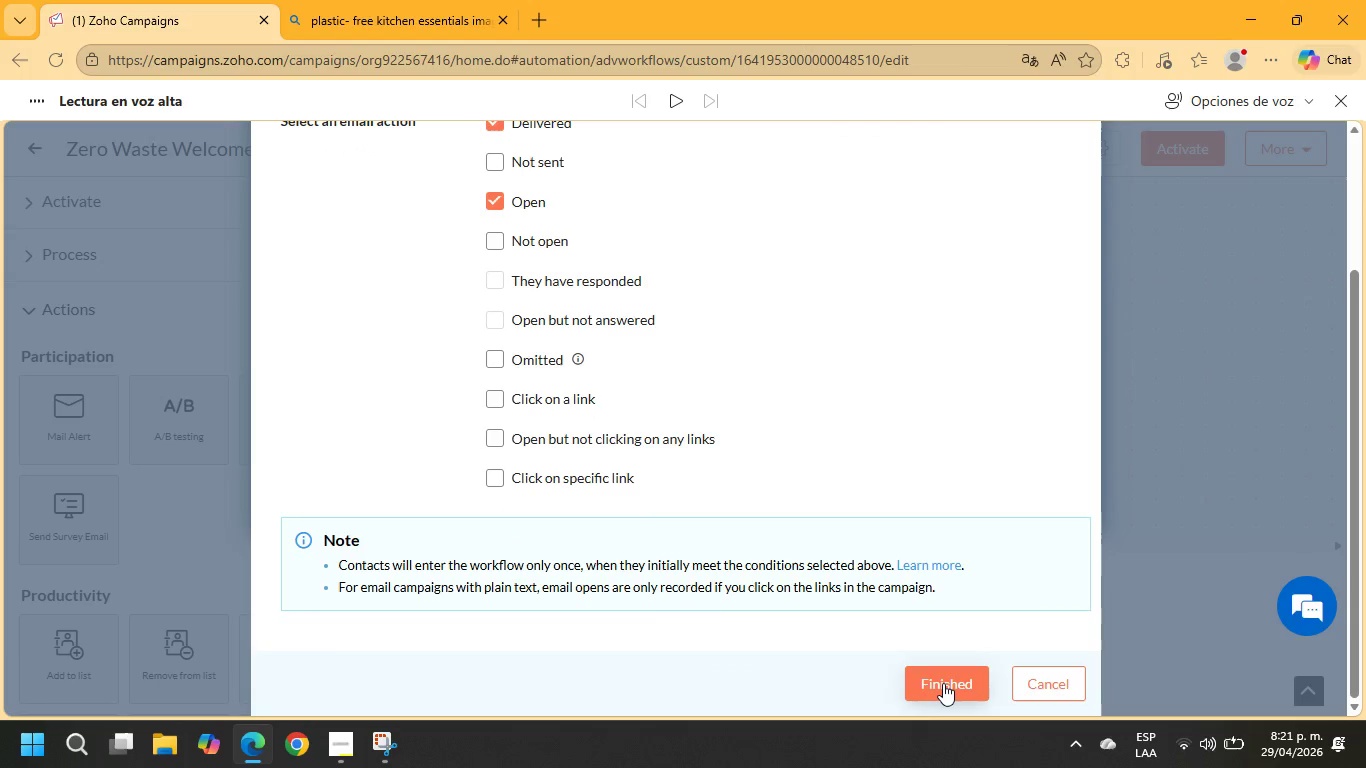 
left_click([943, 683])
 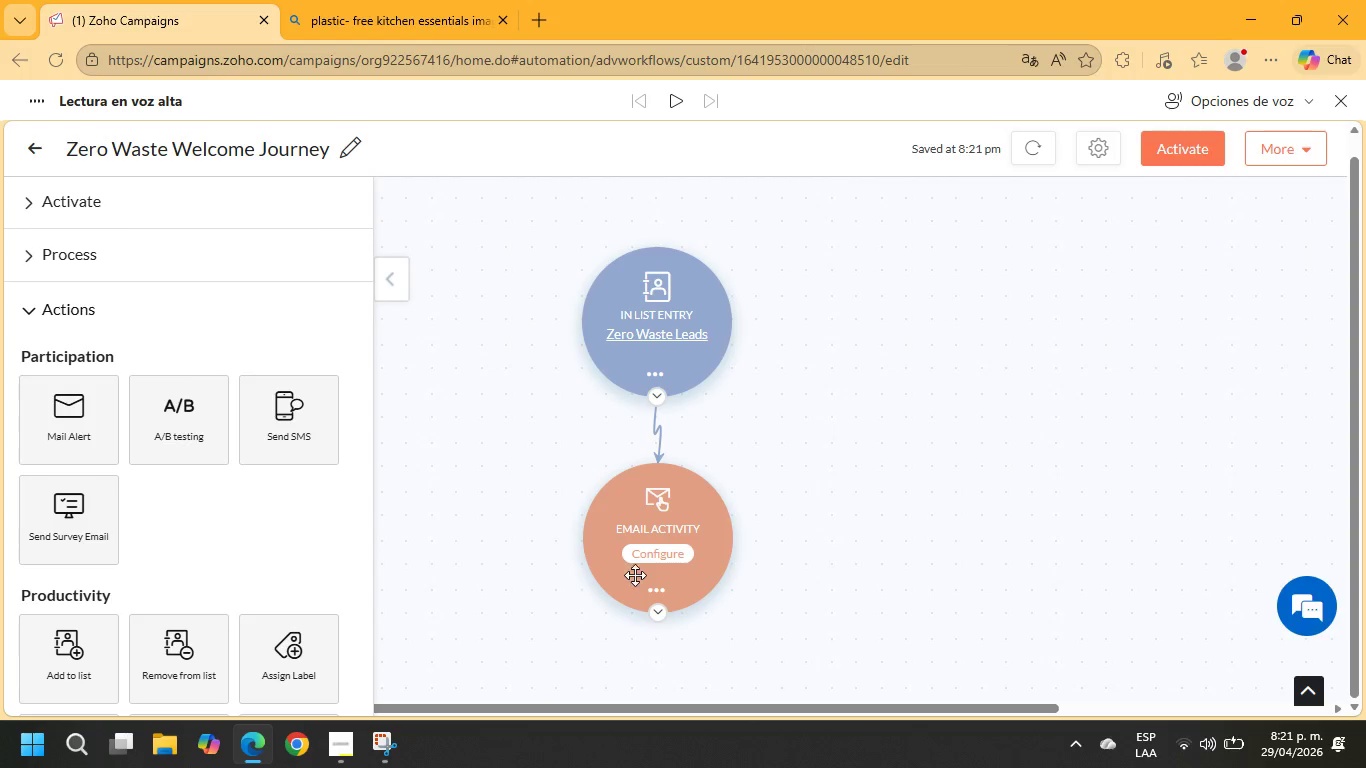 
left_click([647, 557])
 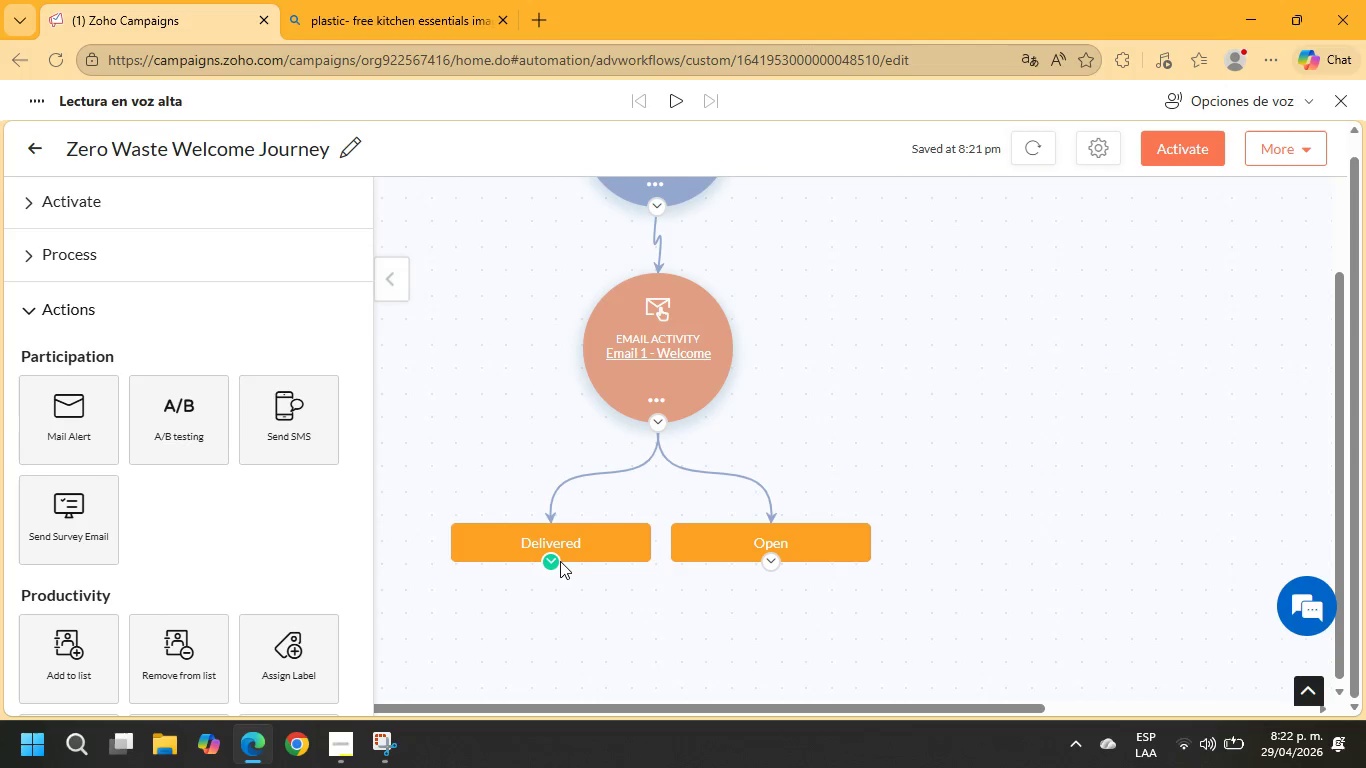 
wait(22.58)
 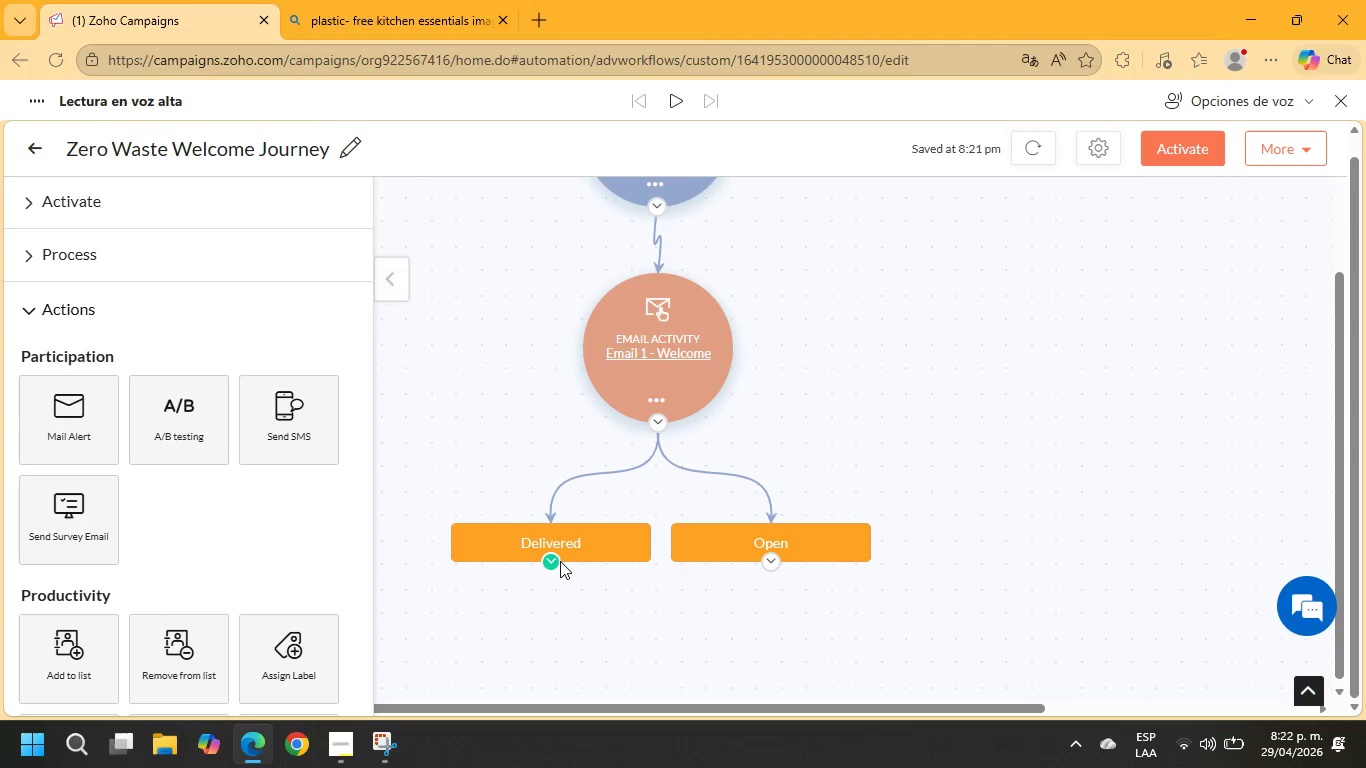 
left_click([762, 532])
 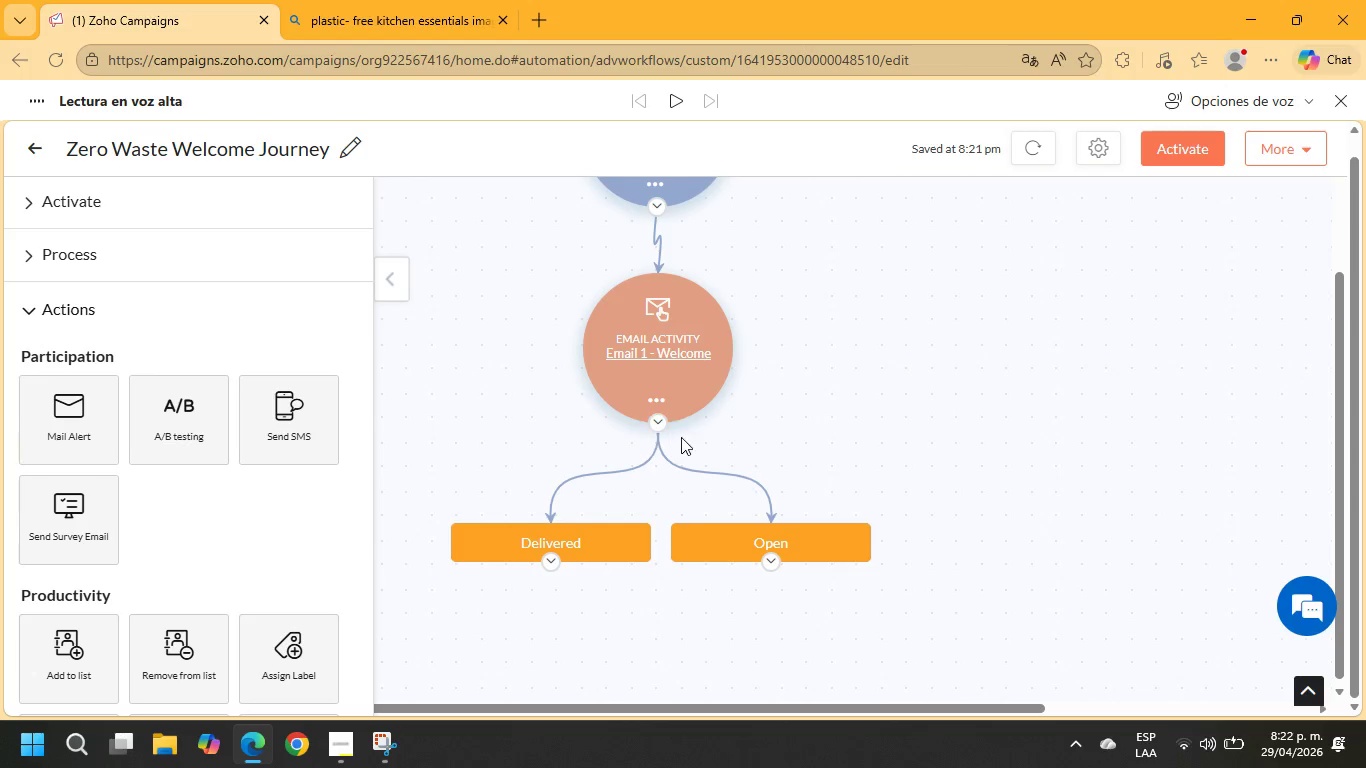 
left_click([652, 427])
 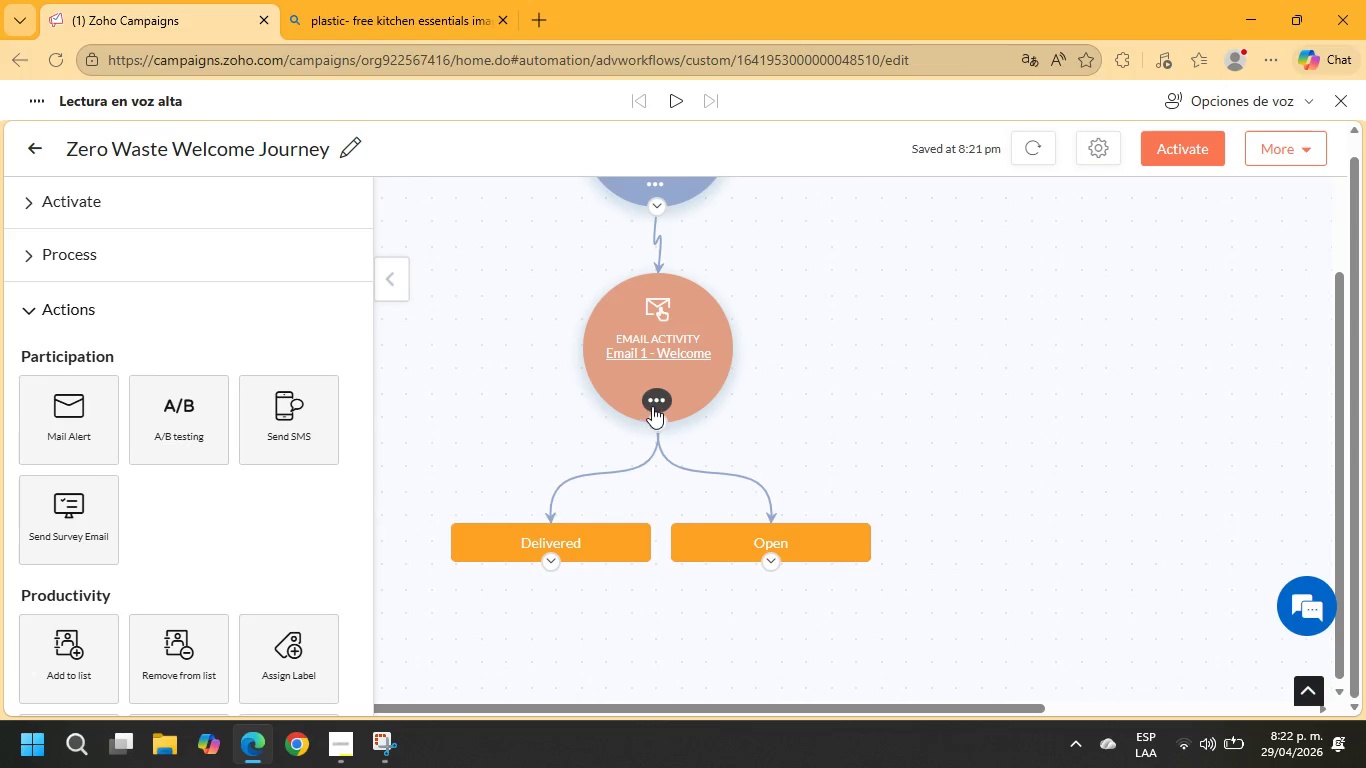 
left_click([652, 400])
 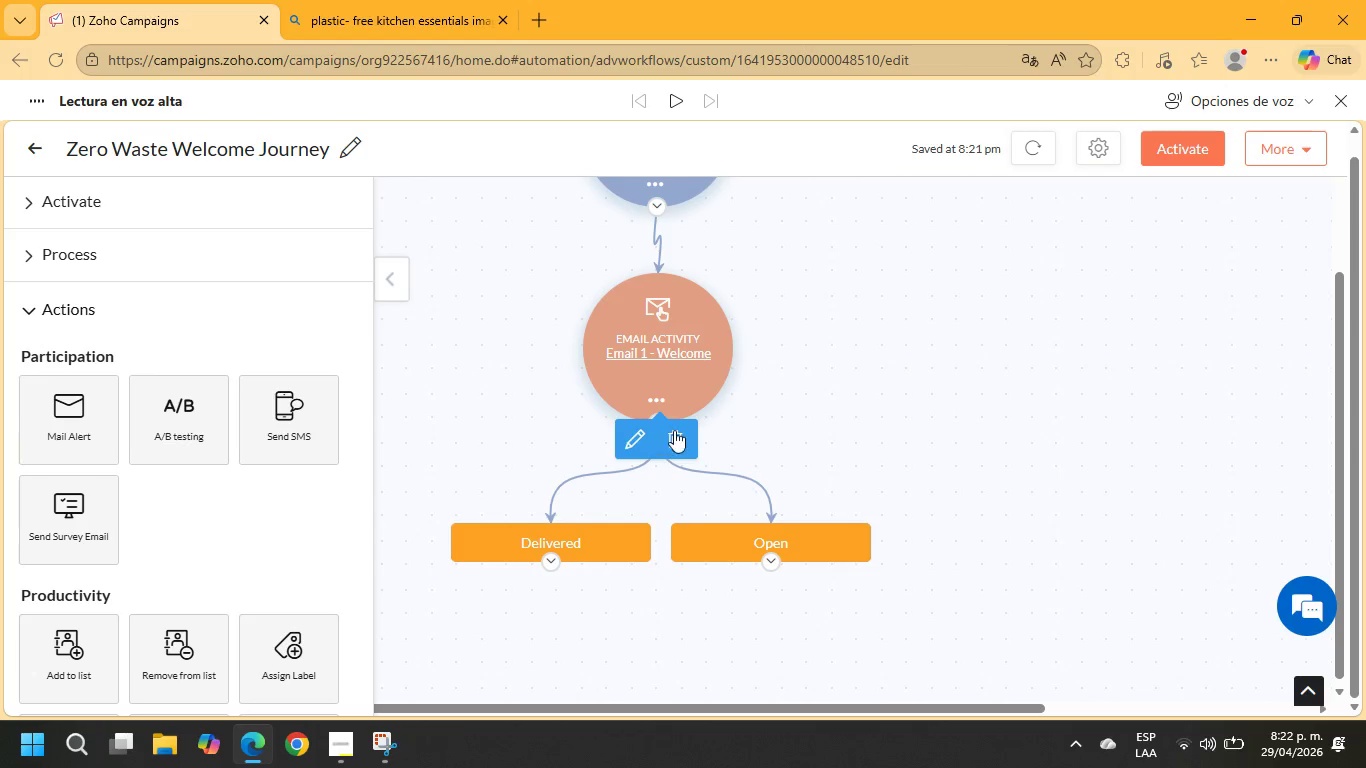 
left_click([678, 436])
 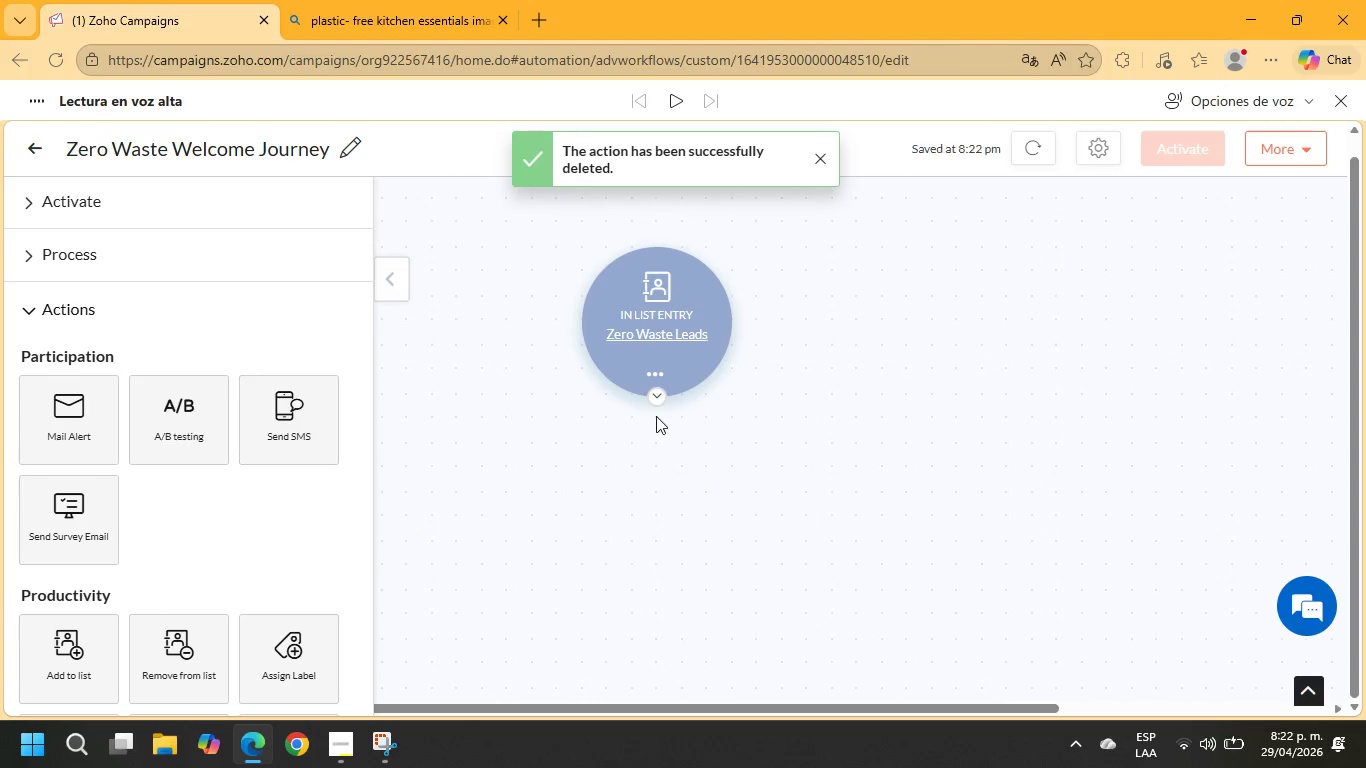 
left_click([663, 399])
 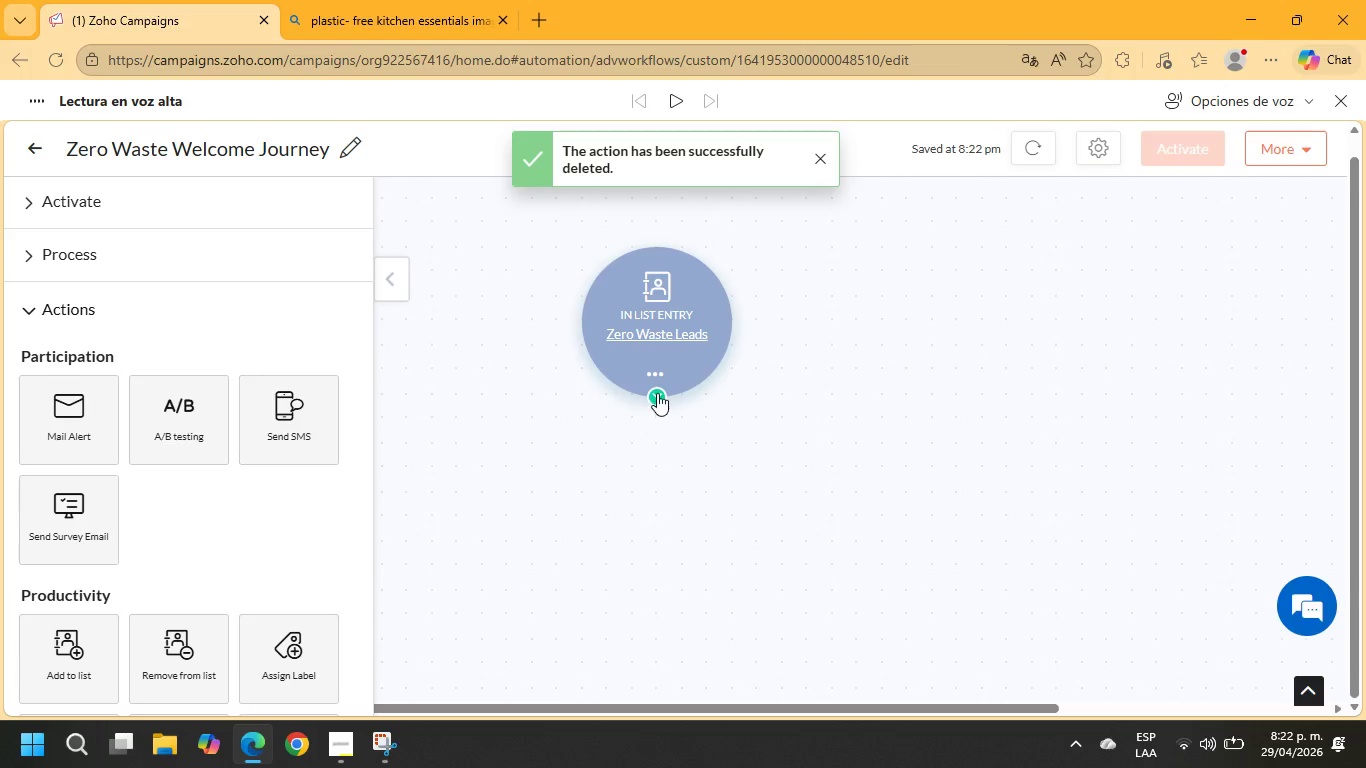 
left_click([656, 392])
 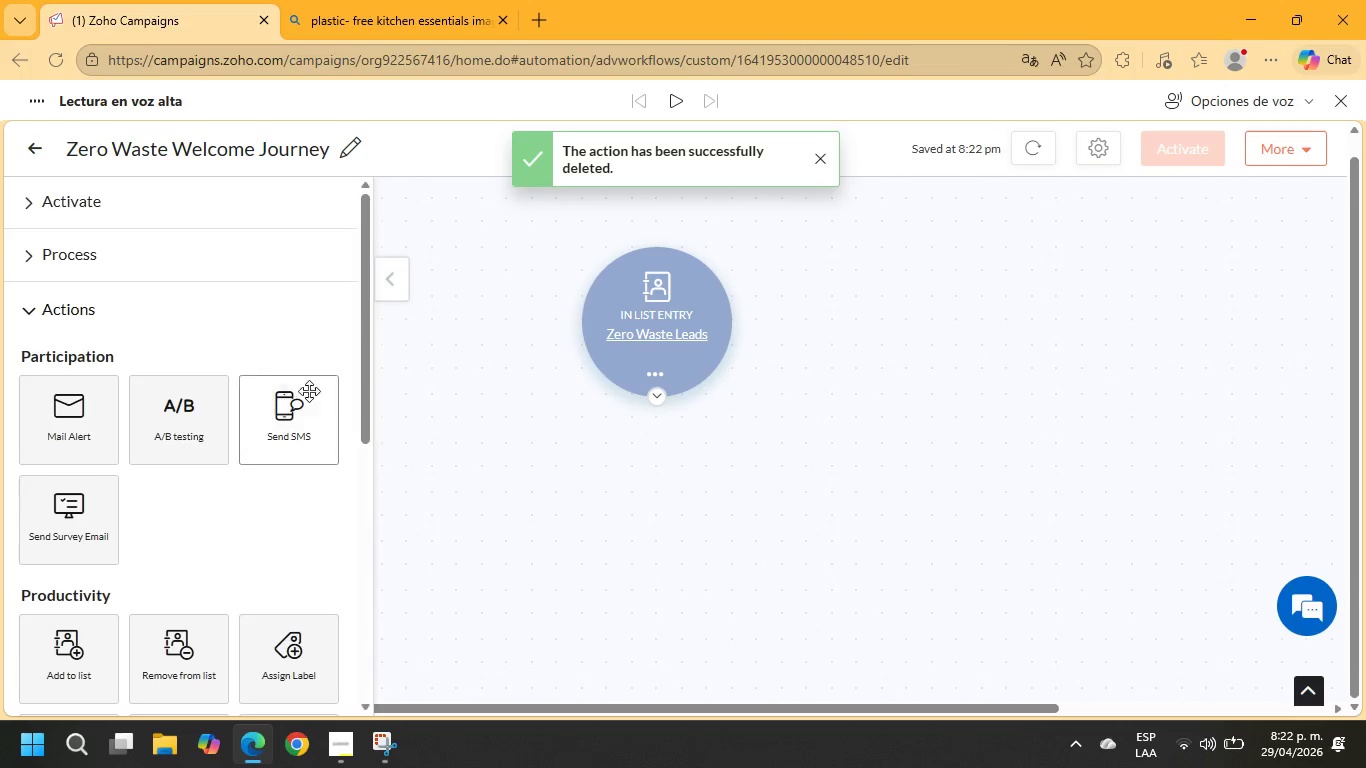 
mouse_move([110, 447])
 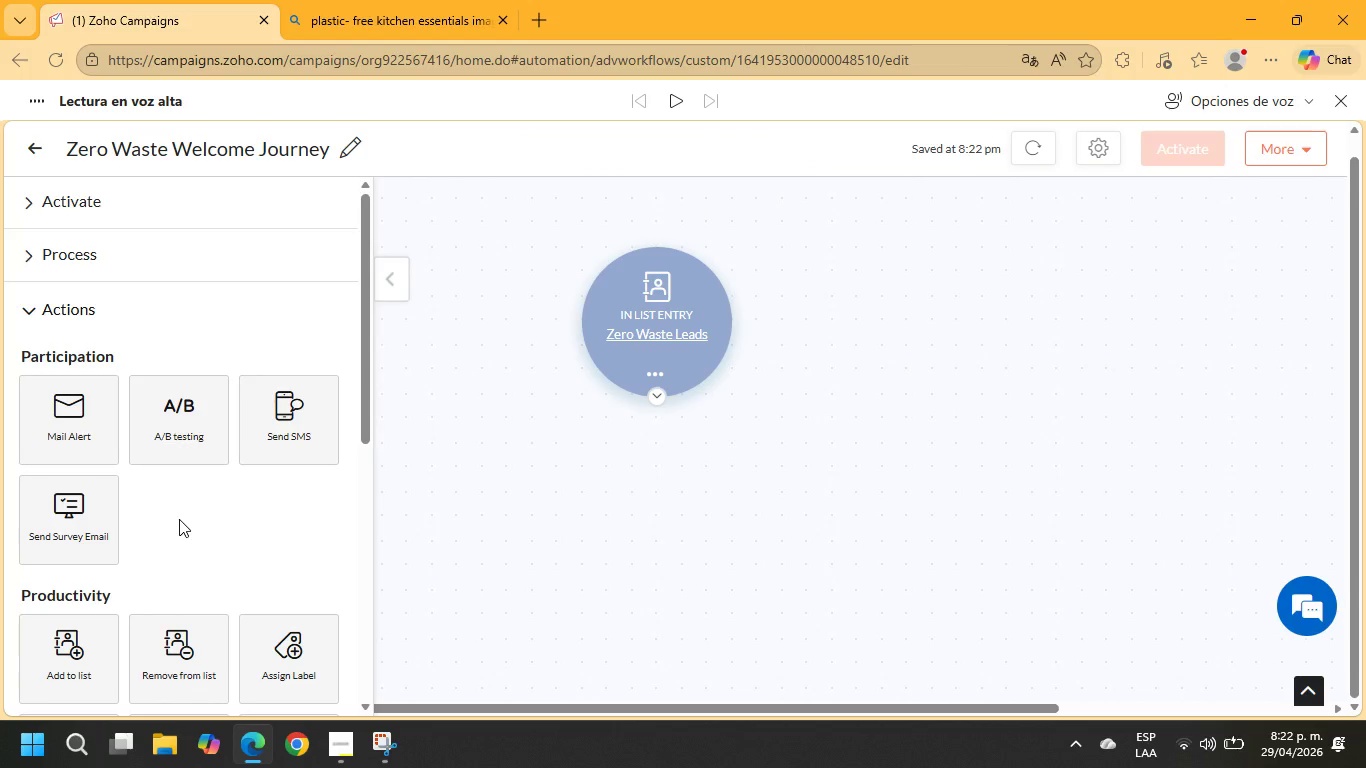 
scroll: coordinate [182, 512], scroll_direction: down, amount: 4.0
 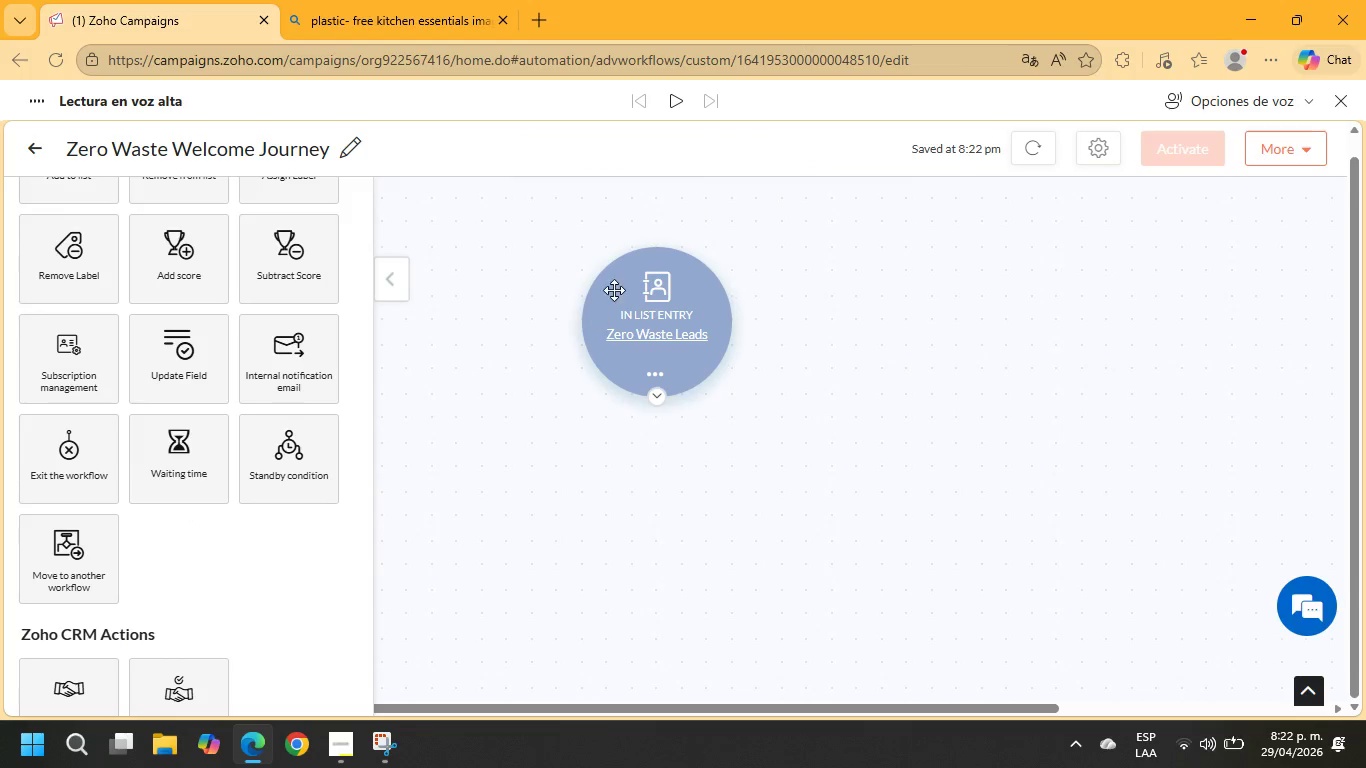 
left_click([660, 272])
 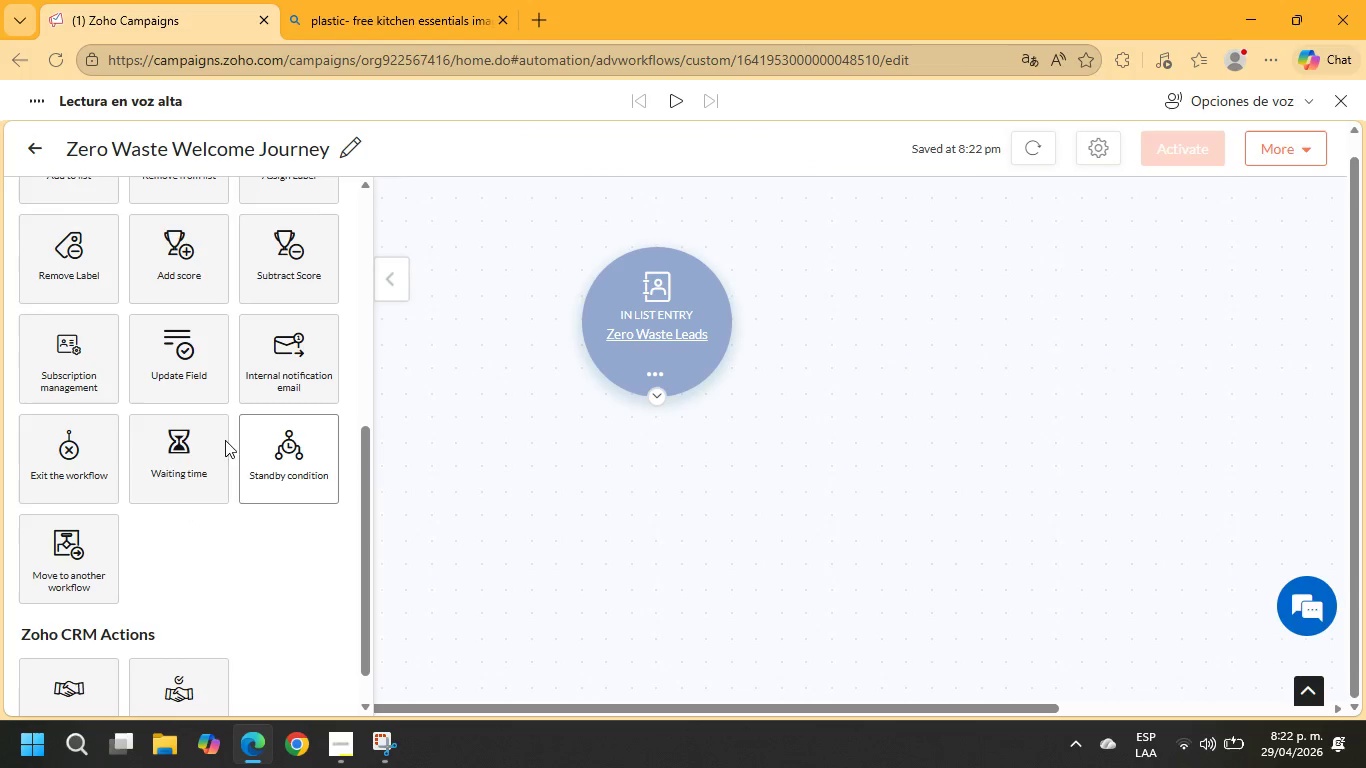 
scroll: coordinate [167, 478], scroll_direction: down, amount: 2.0
 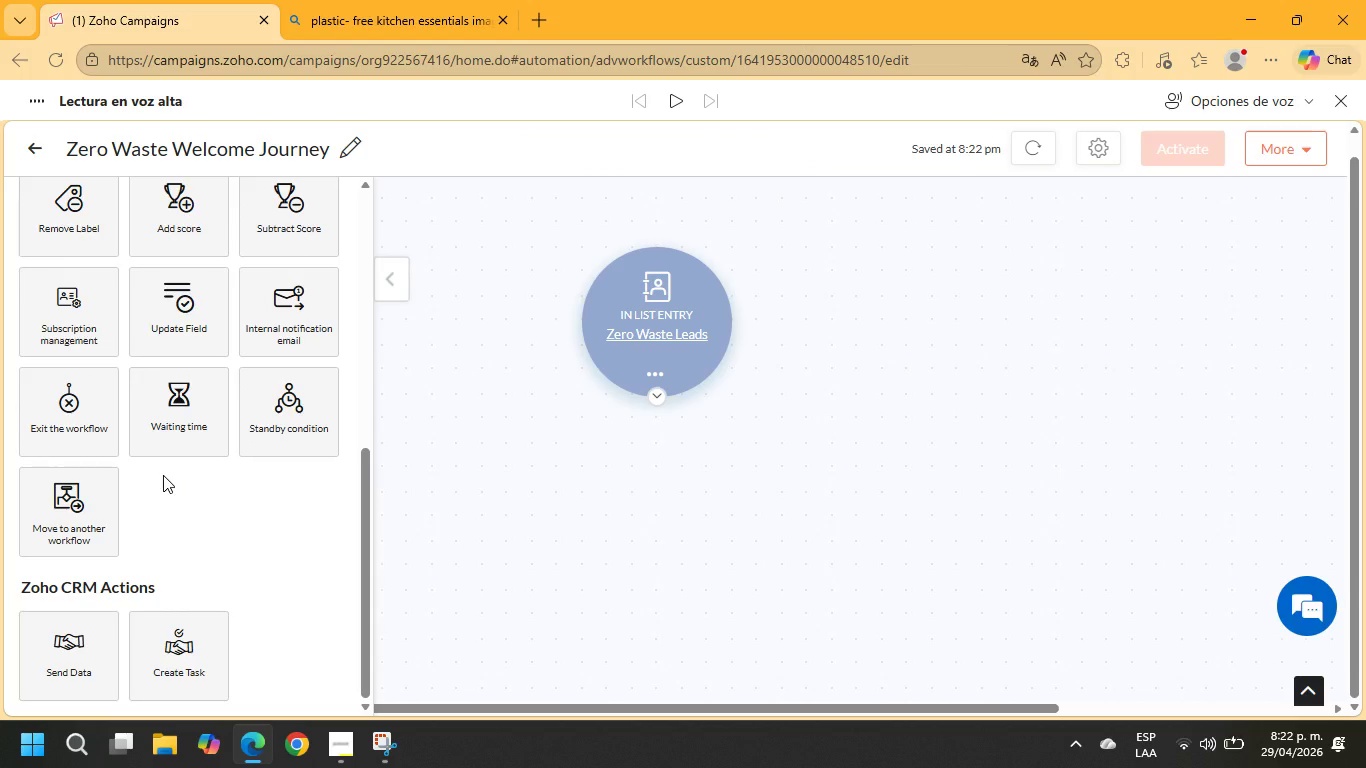 
scroll: coordinate [163, 475], scroll_direction: up, amount: 8.0
 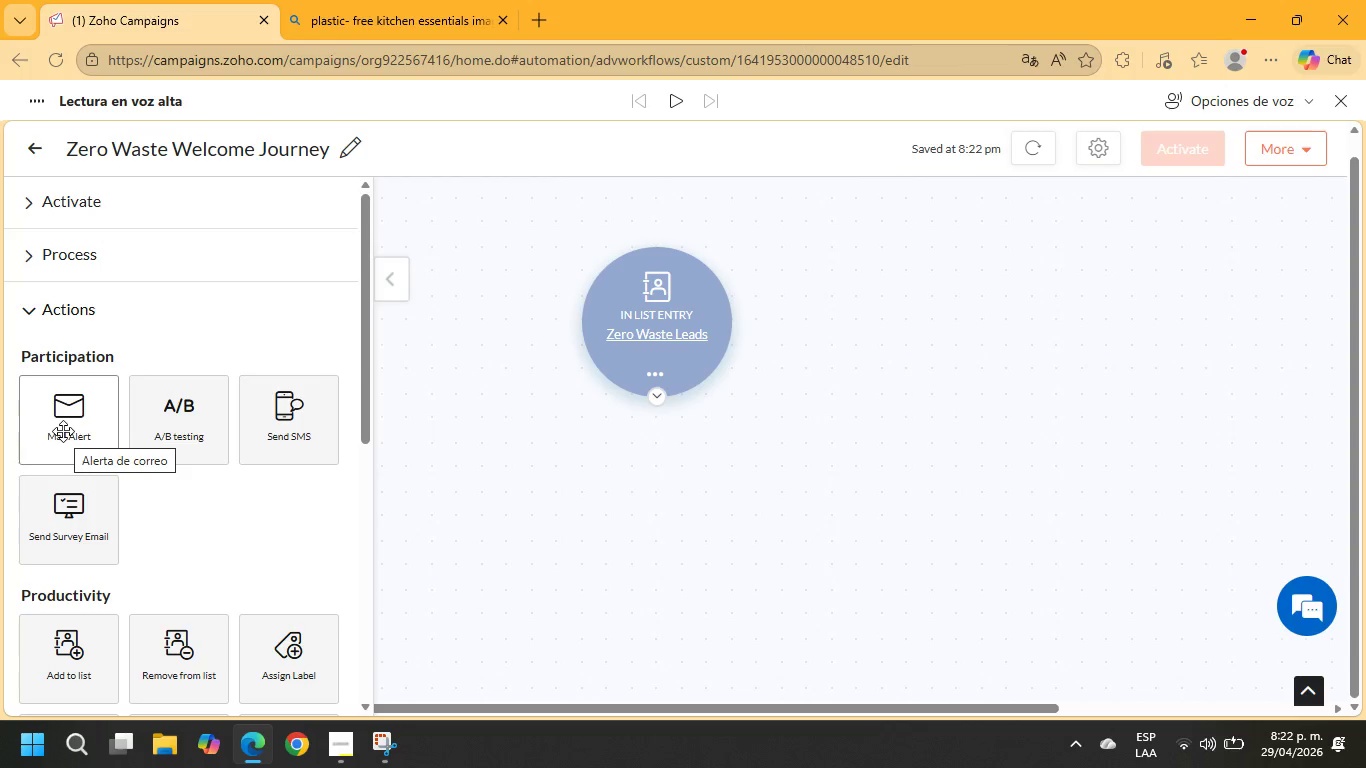 
left_click_drag(start_coordinate=[63, 431], to_coordinate=[626, 468])
 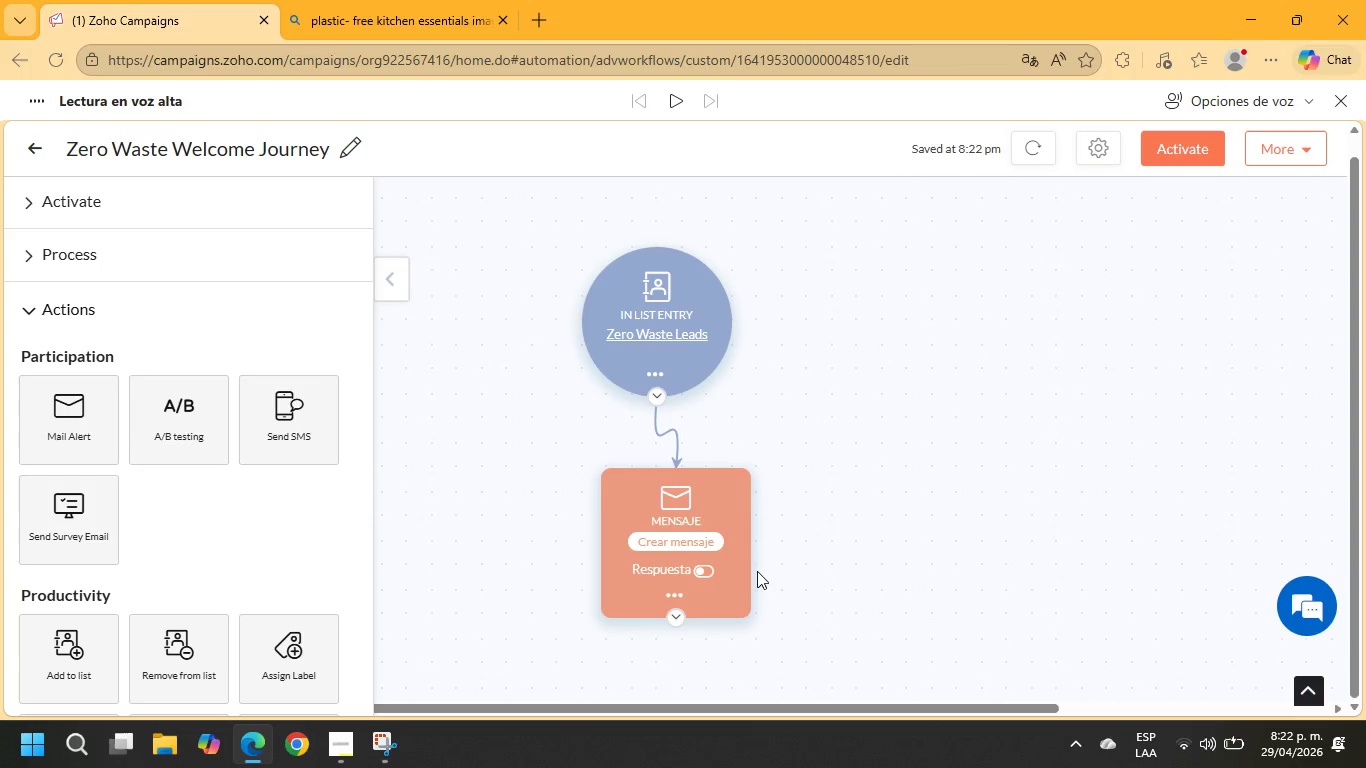 
left_click([688, 543])
 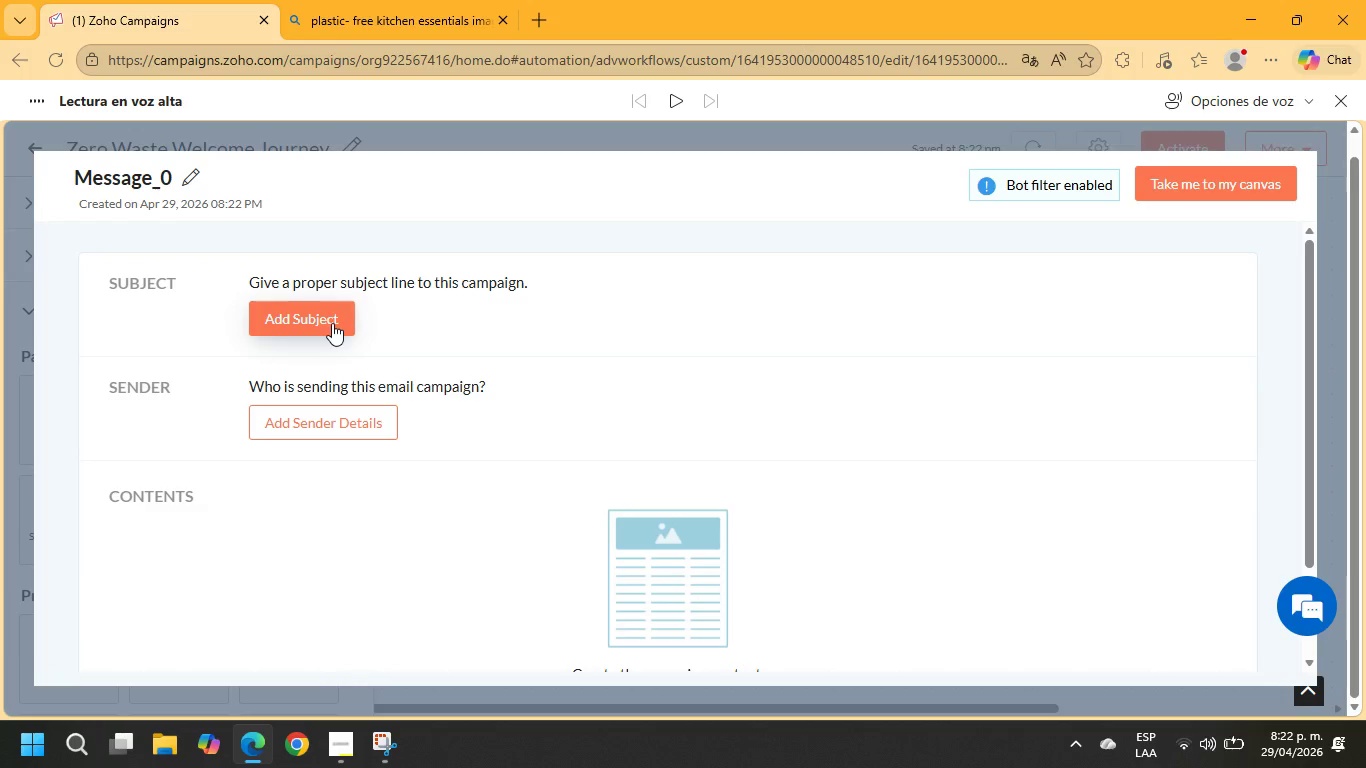 
scroll: coordinate [707, 499], scroll_direction: down, amount: 2.0
 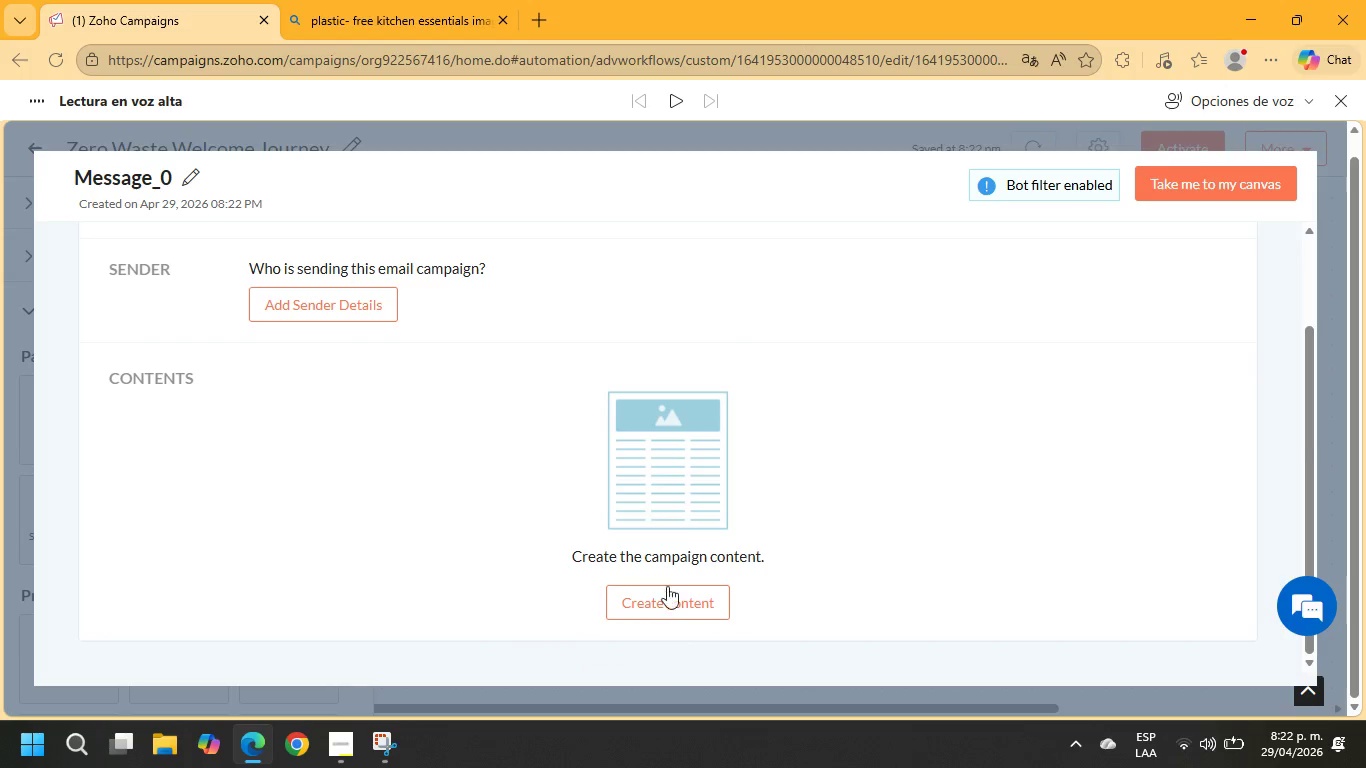 
scroll: coordinate [630, 491], scroll_direction: up, amount: 4.0
 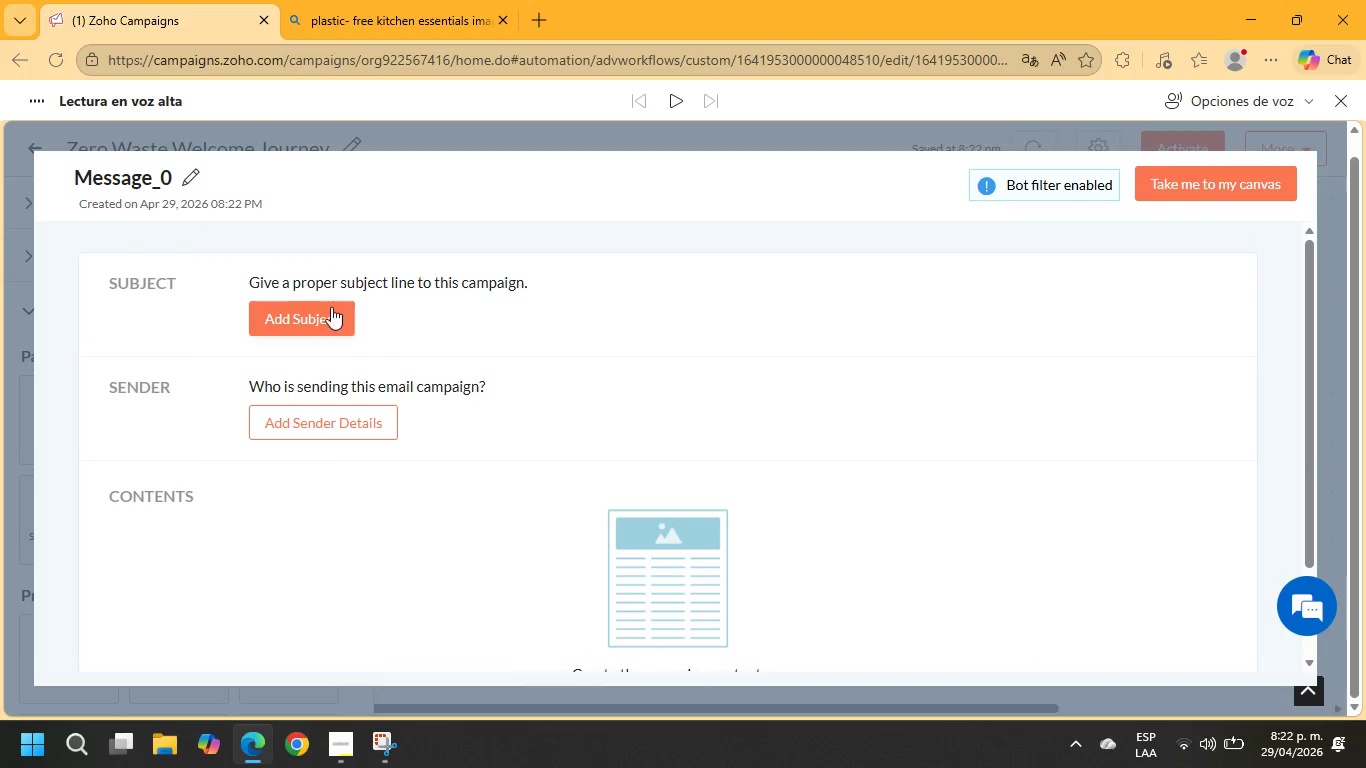 
left_click([317, 312])
 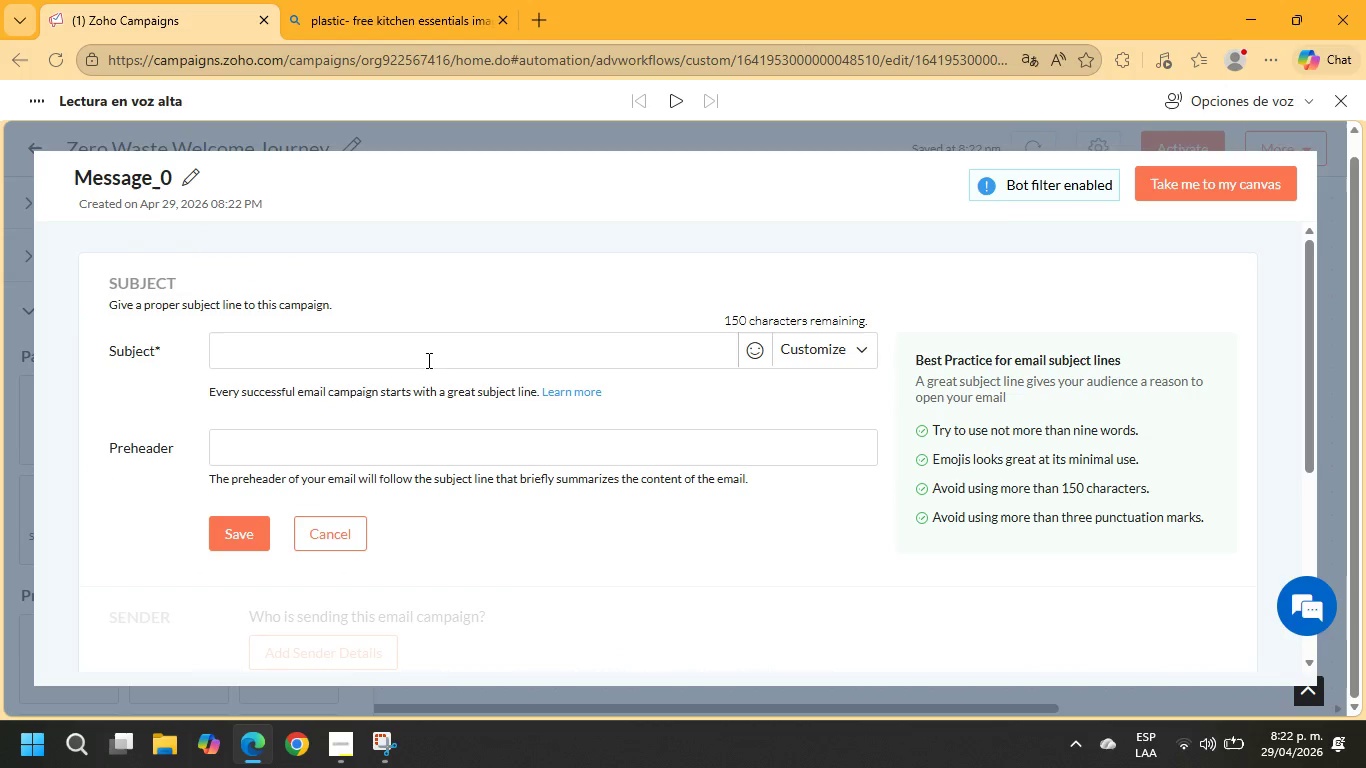 
wait(5.78)
 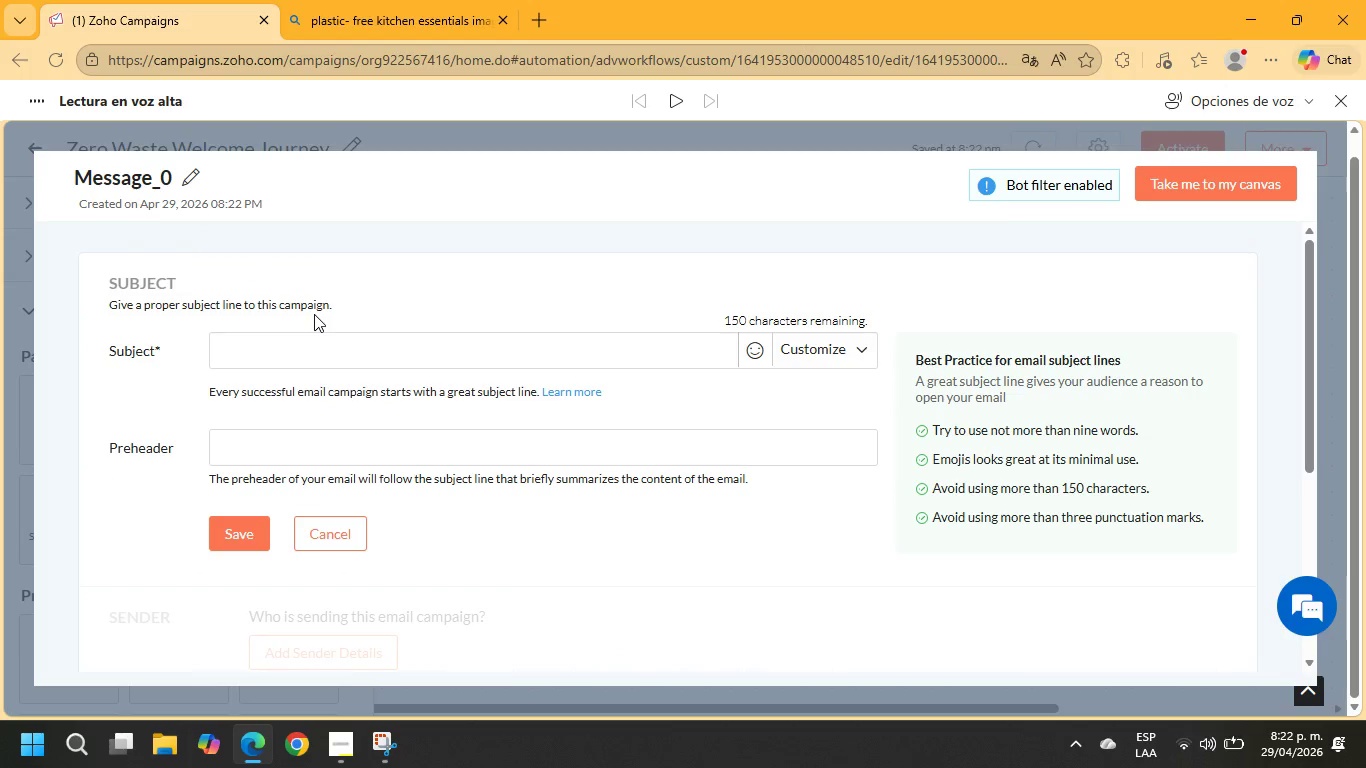 
left_click([322, 516])
 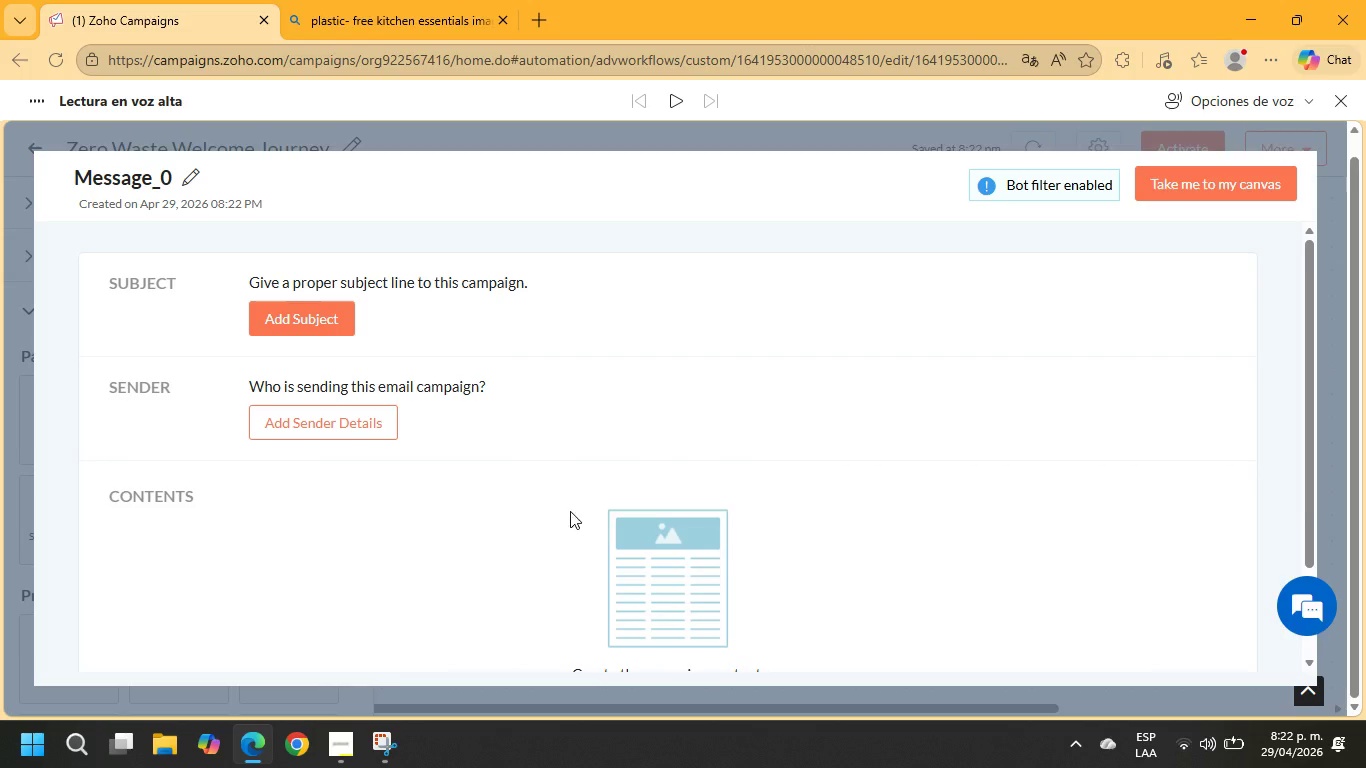 
scroll: coordinate [703, 360], scroll_direction: down, amount: 6.0
 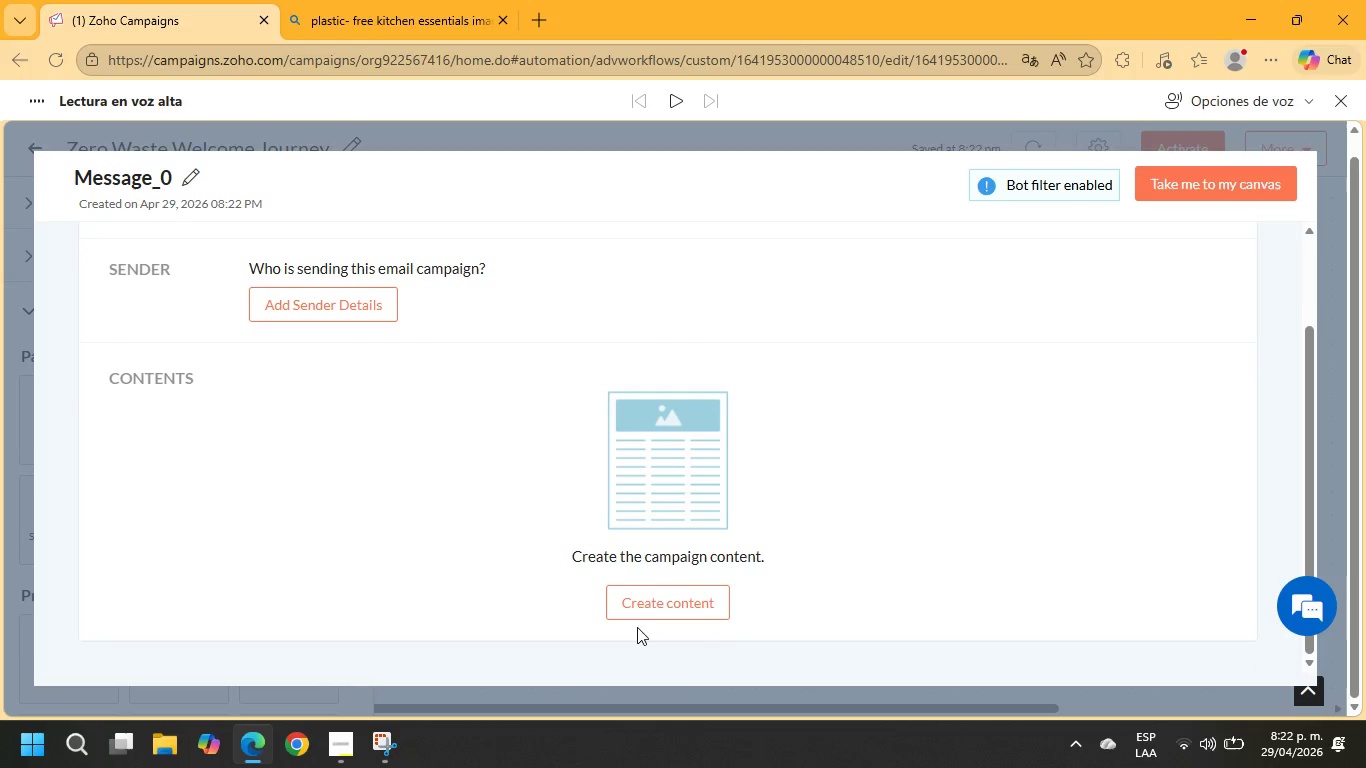 
left_click([643, 607])
 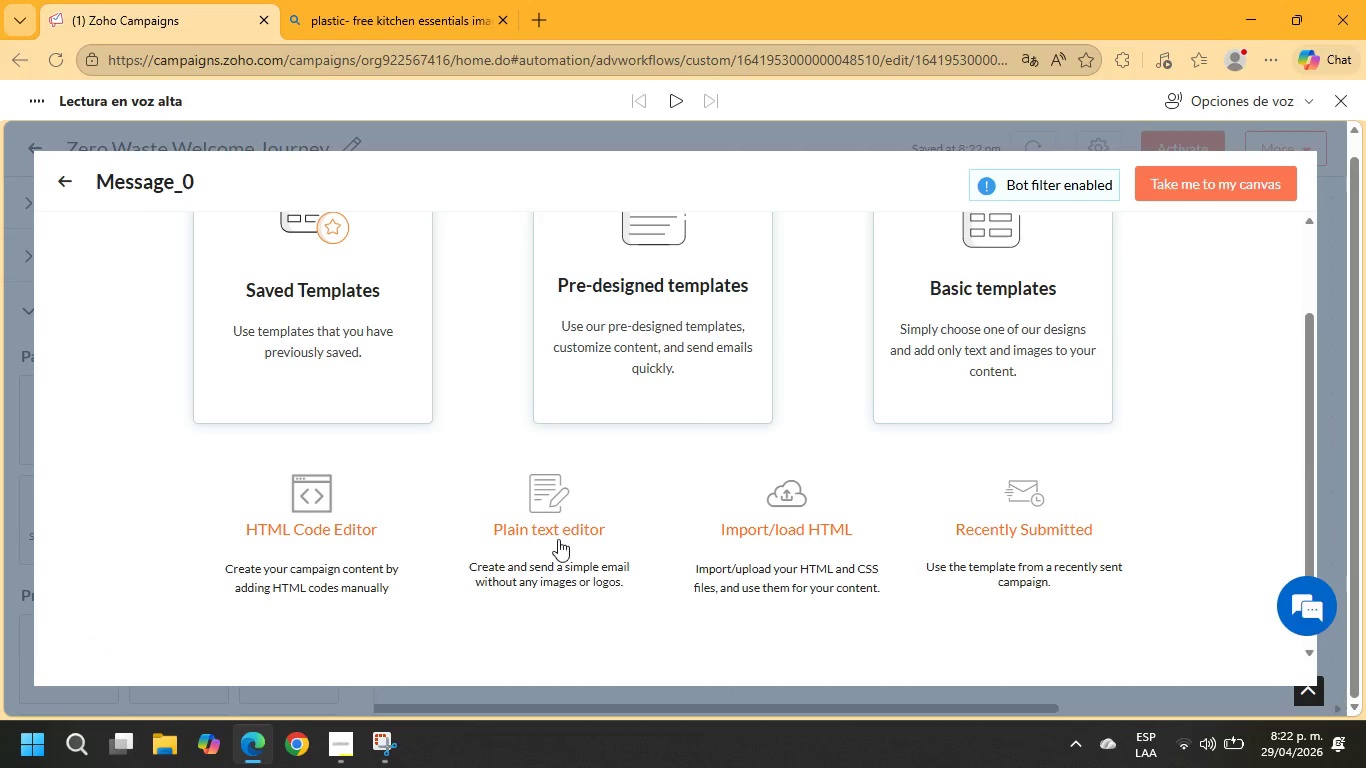 
left_click([365, 292])
 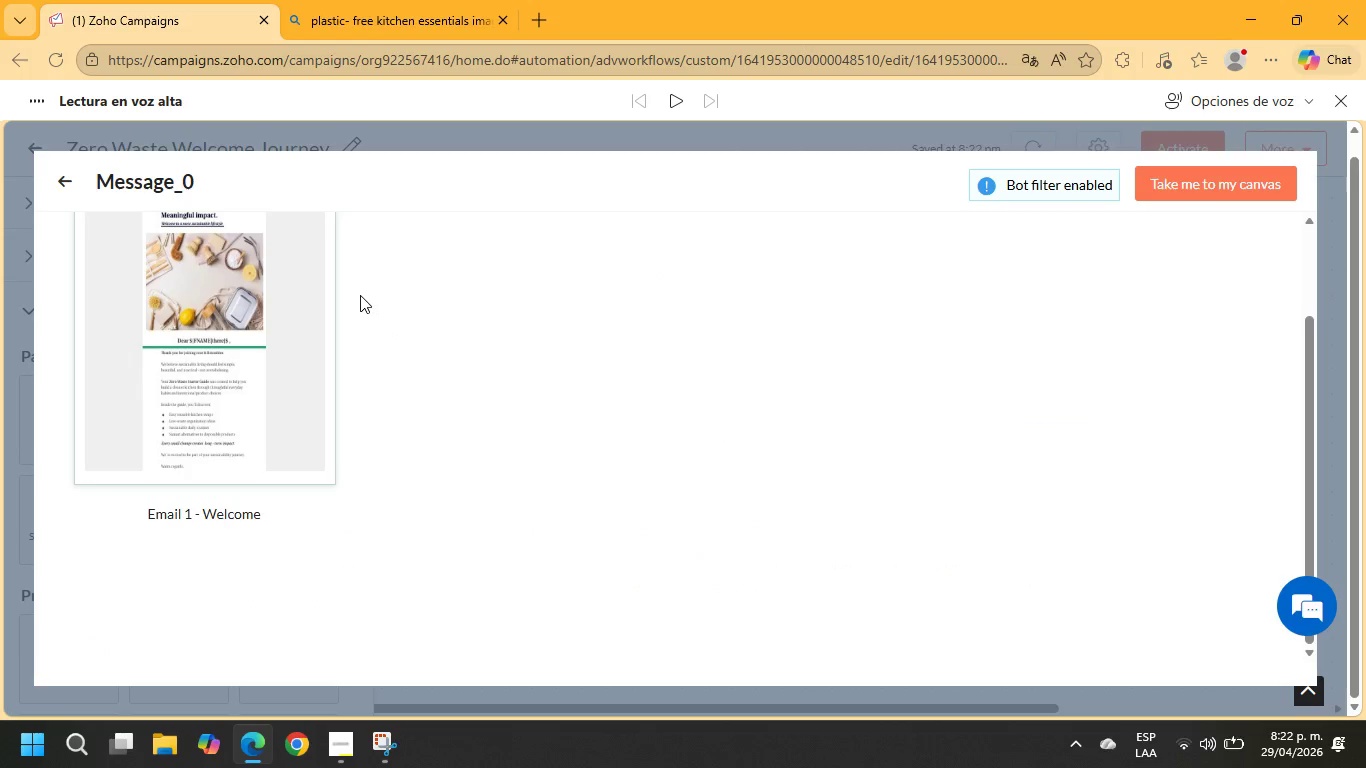 
left_click([278, 385])
 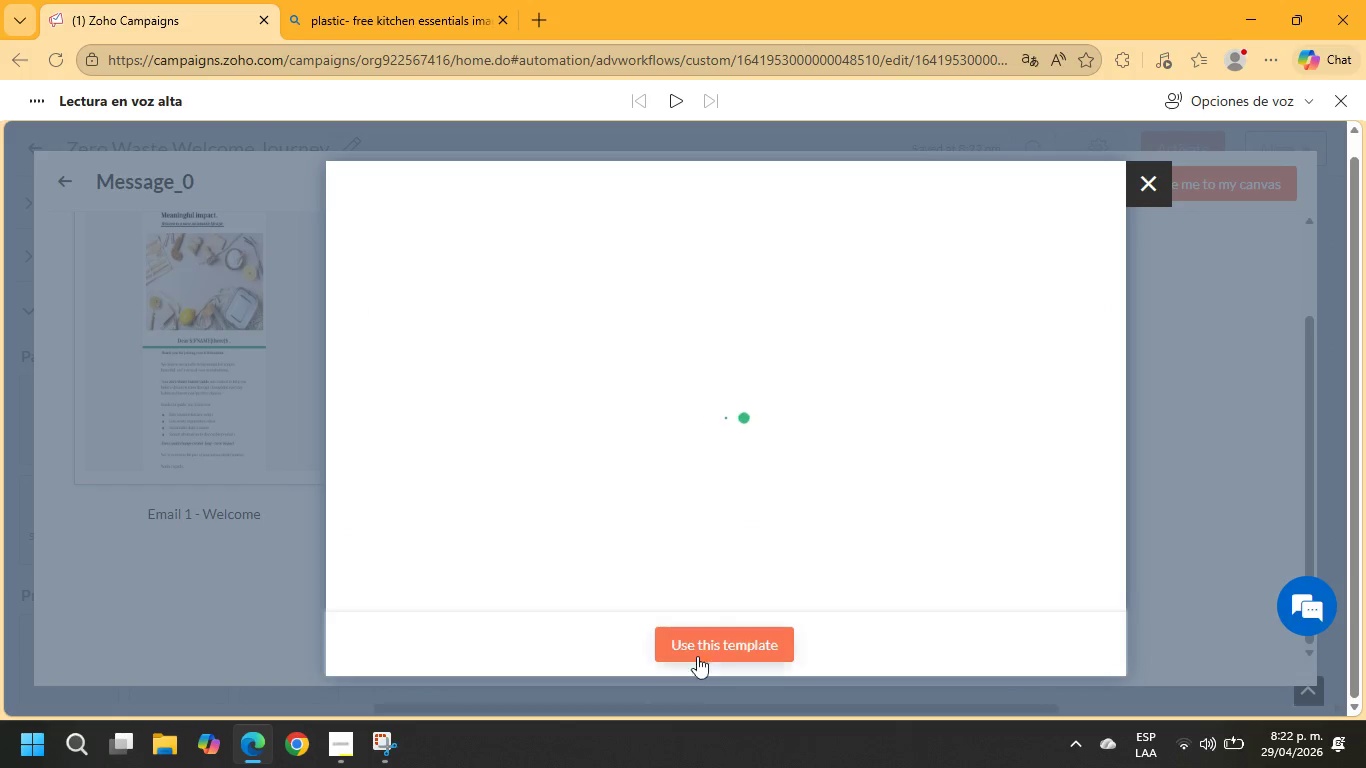 
left_click([721, 647])
 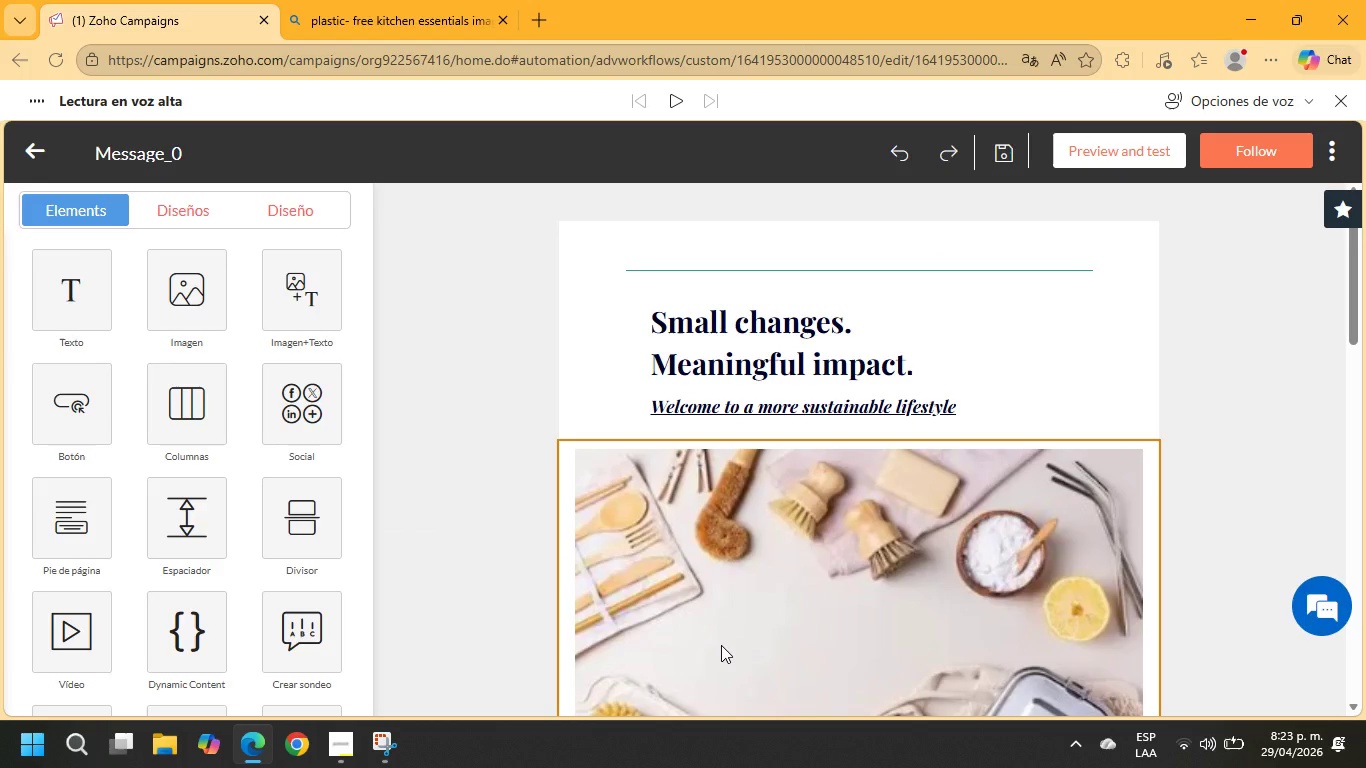 
wait(11.92)
 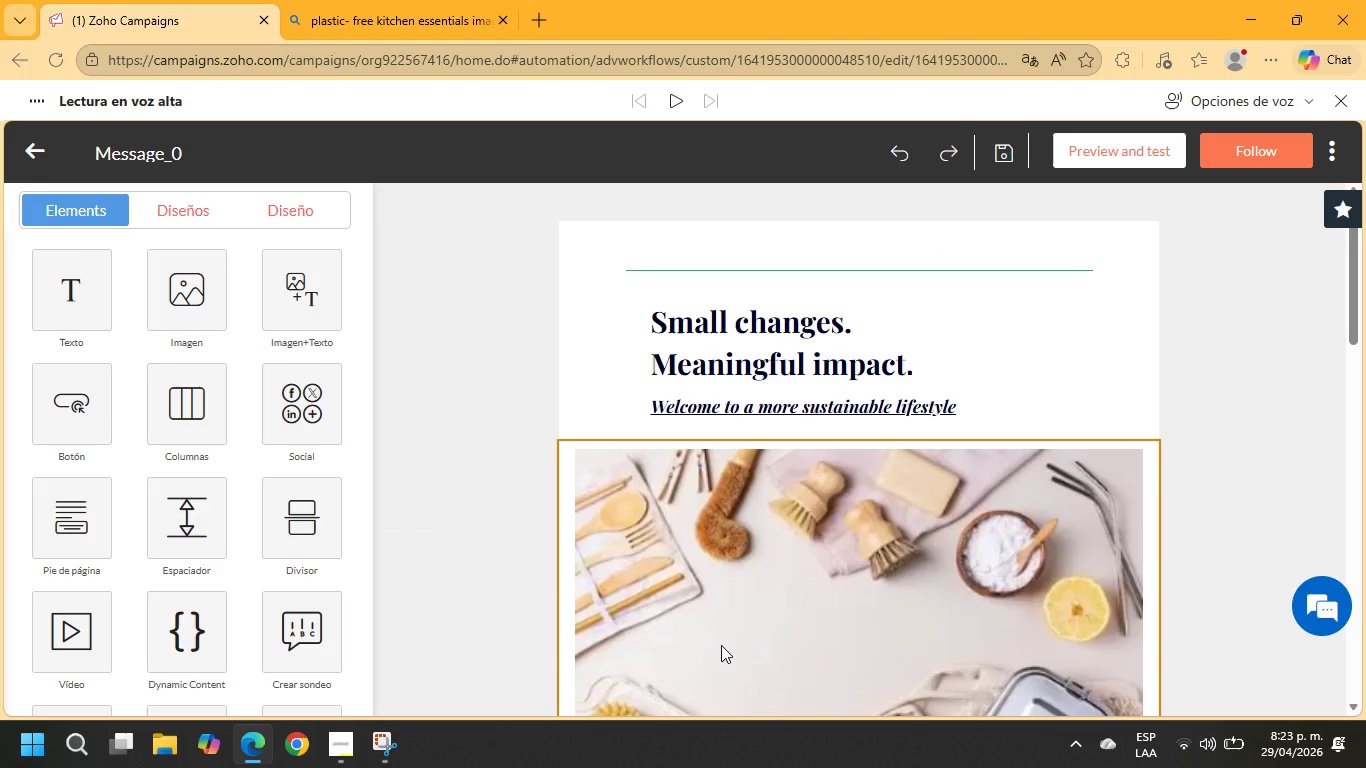 
left_click([1284, 144])
 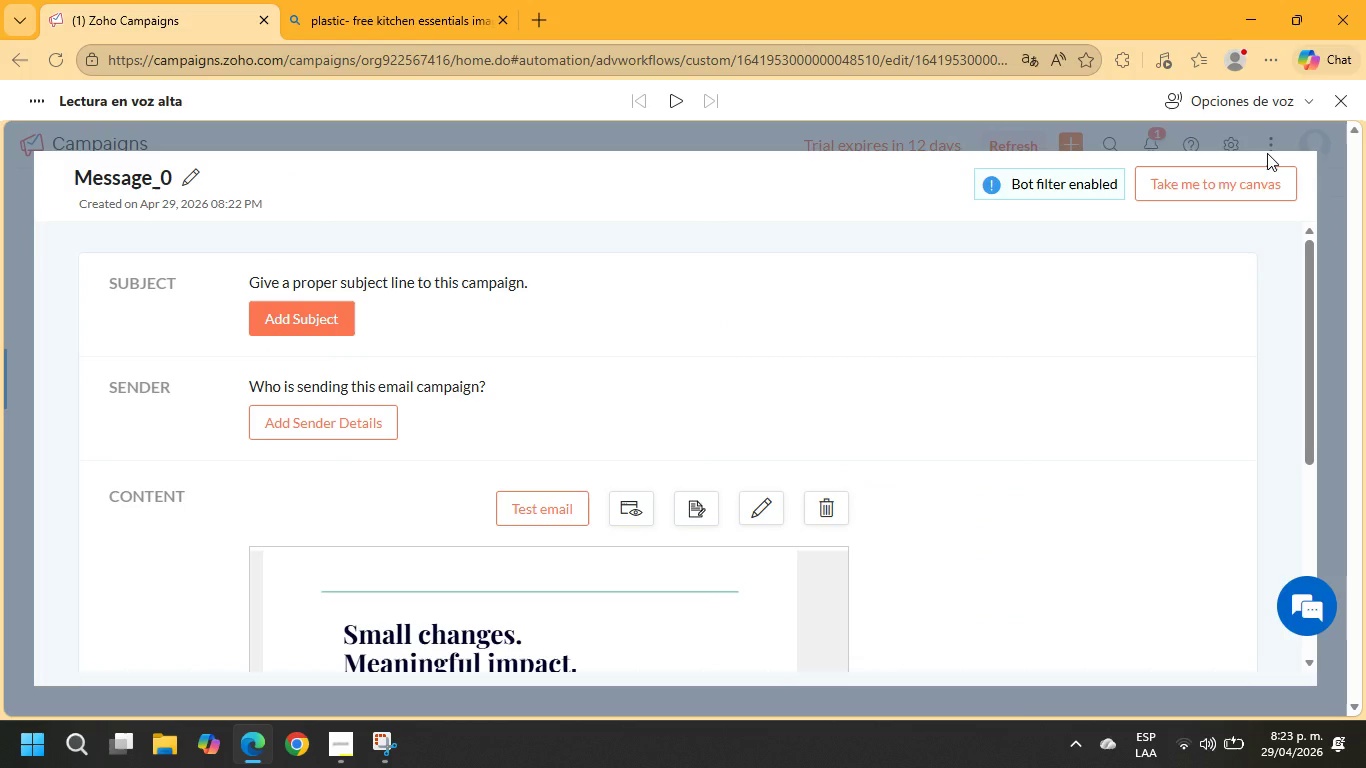 
wait(16.83)
 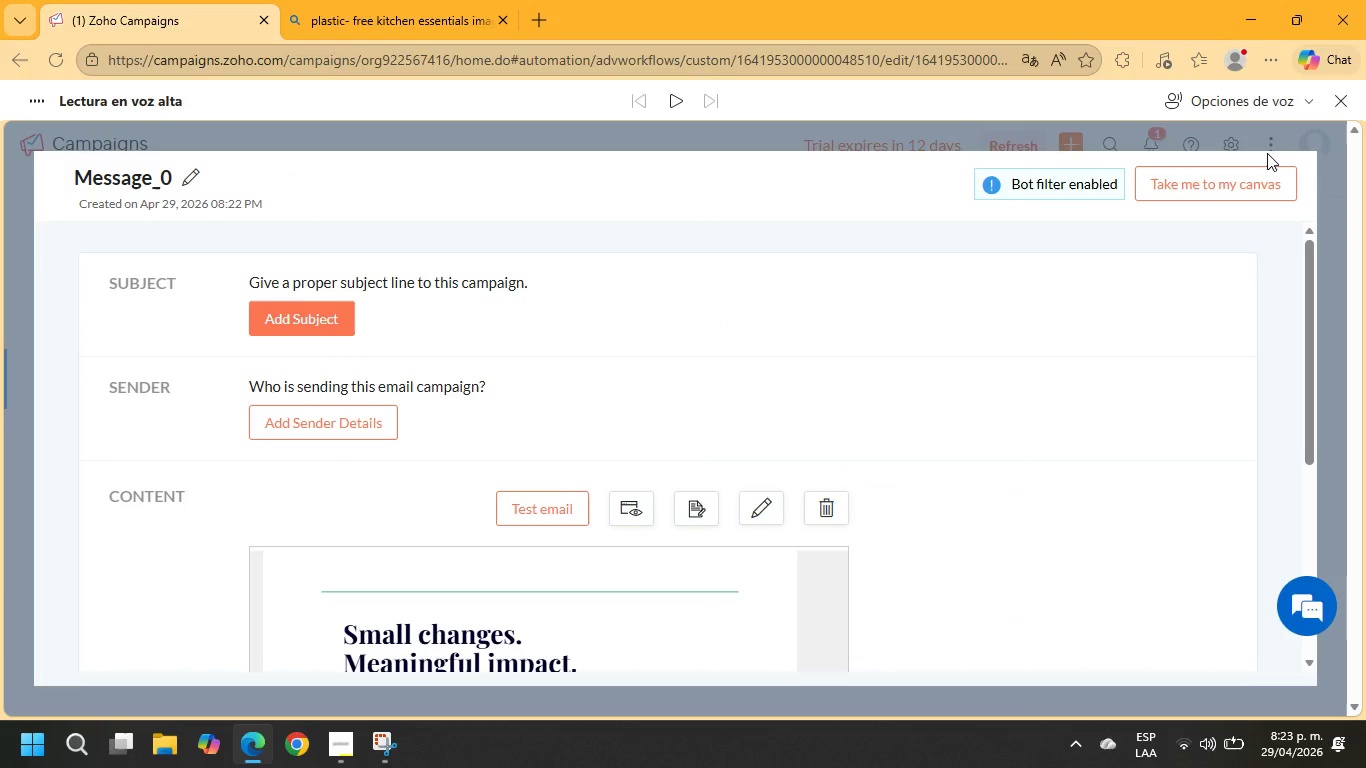 
left_click([1227, 184])
 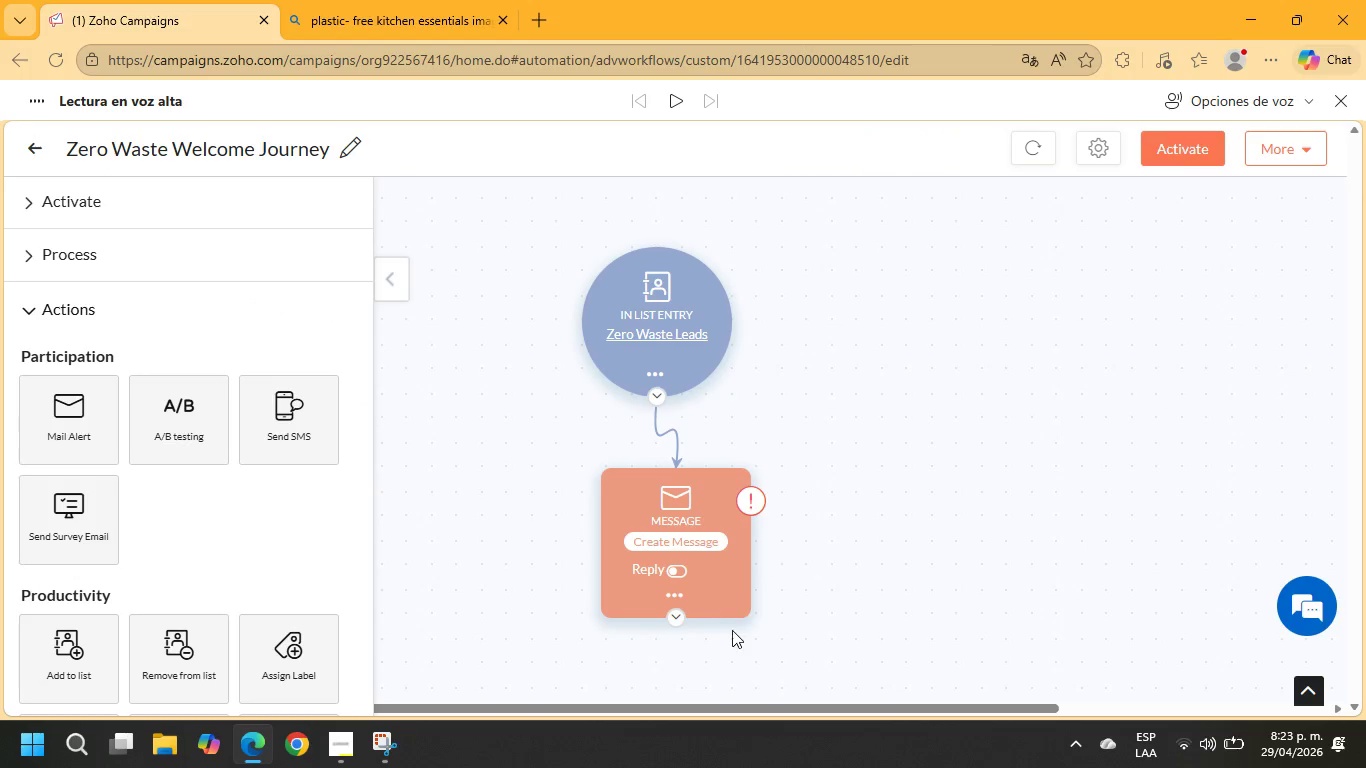 
mouse_move([745, 501])
 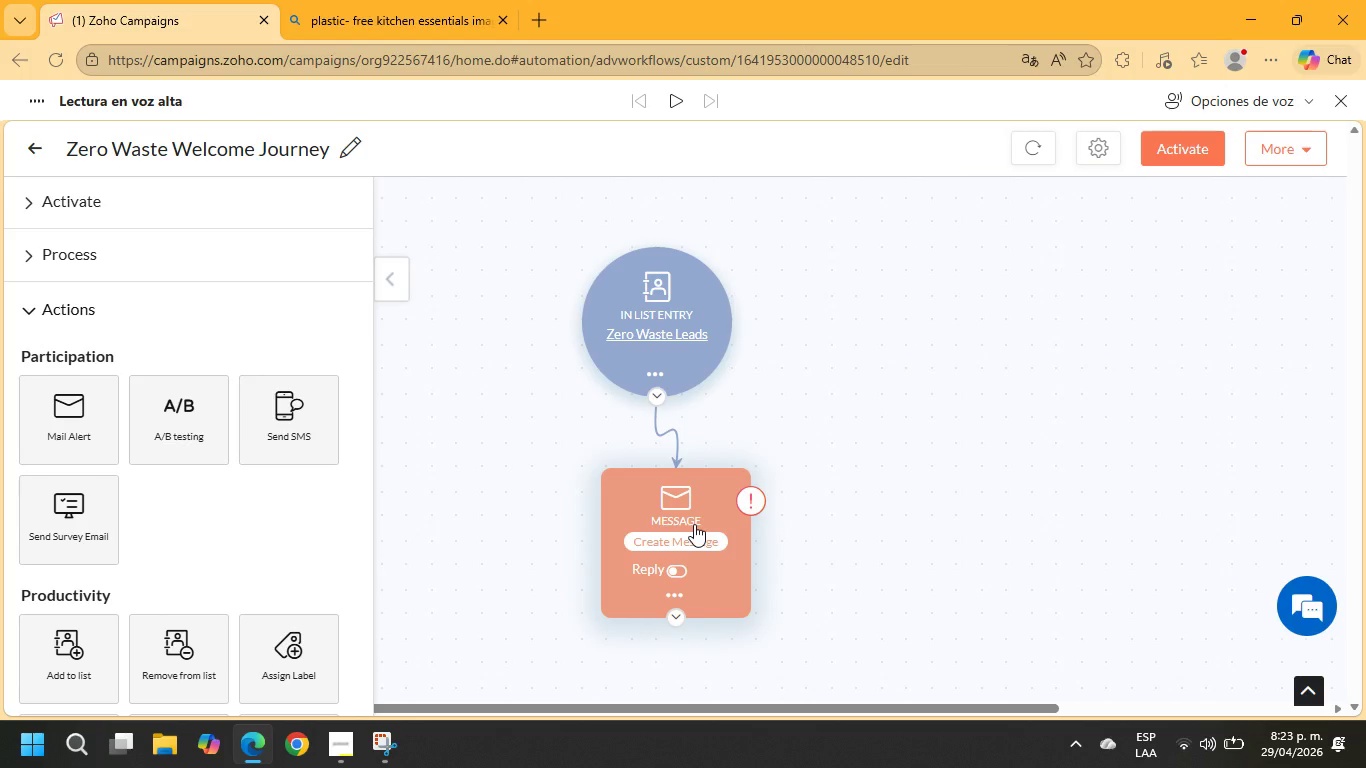 
left_click([694, 524])
 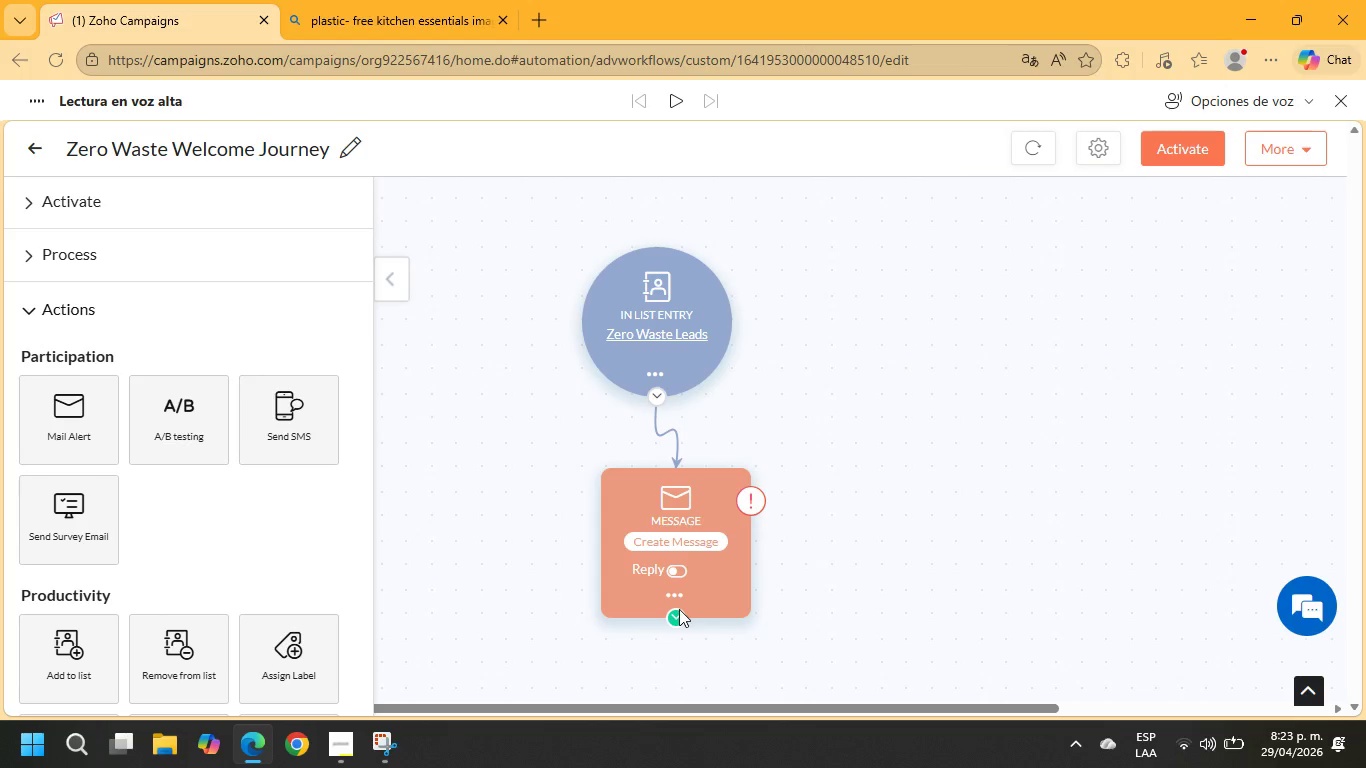 
left_click([680, 602])
 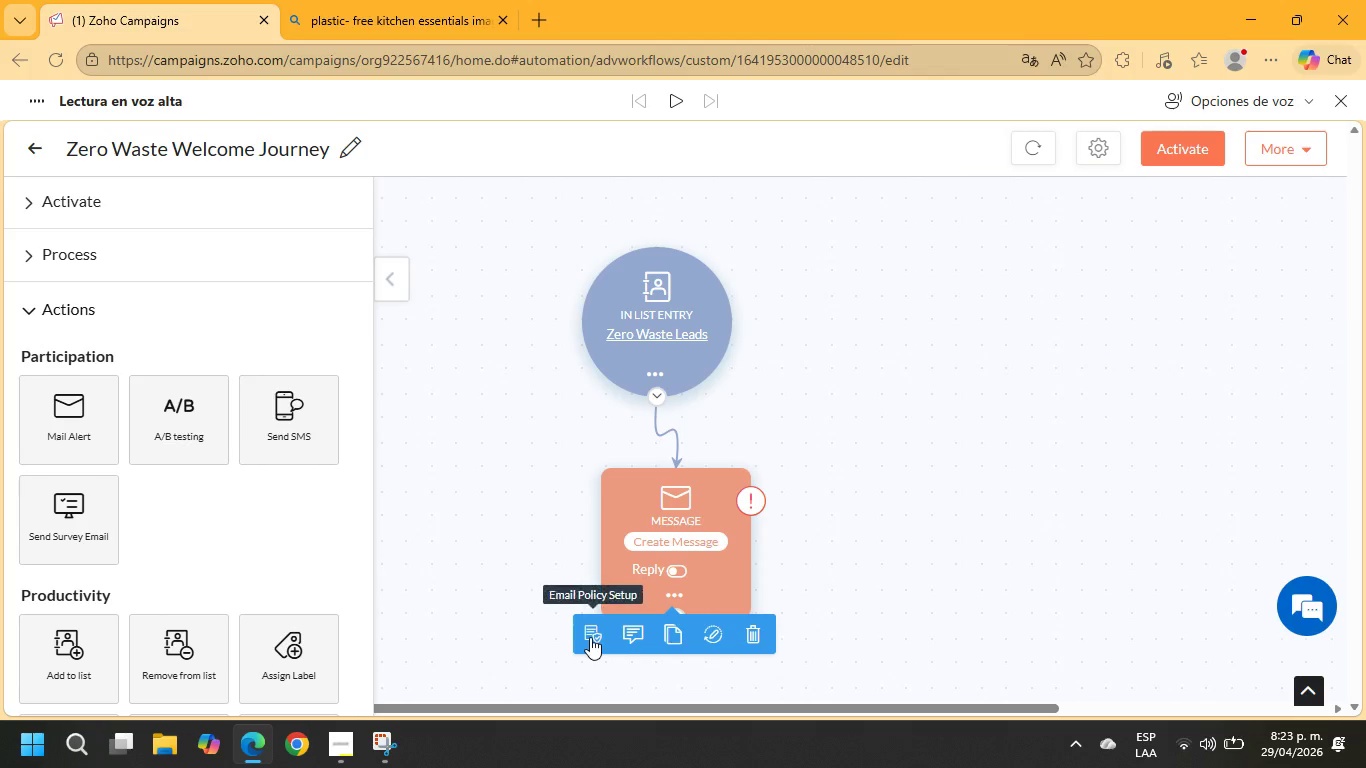 
wait(7.72)
 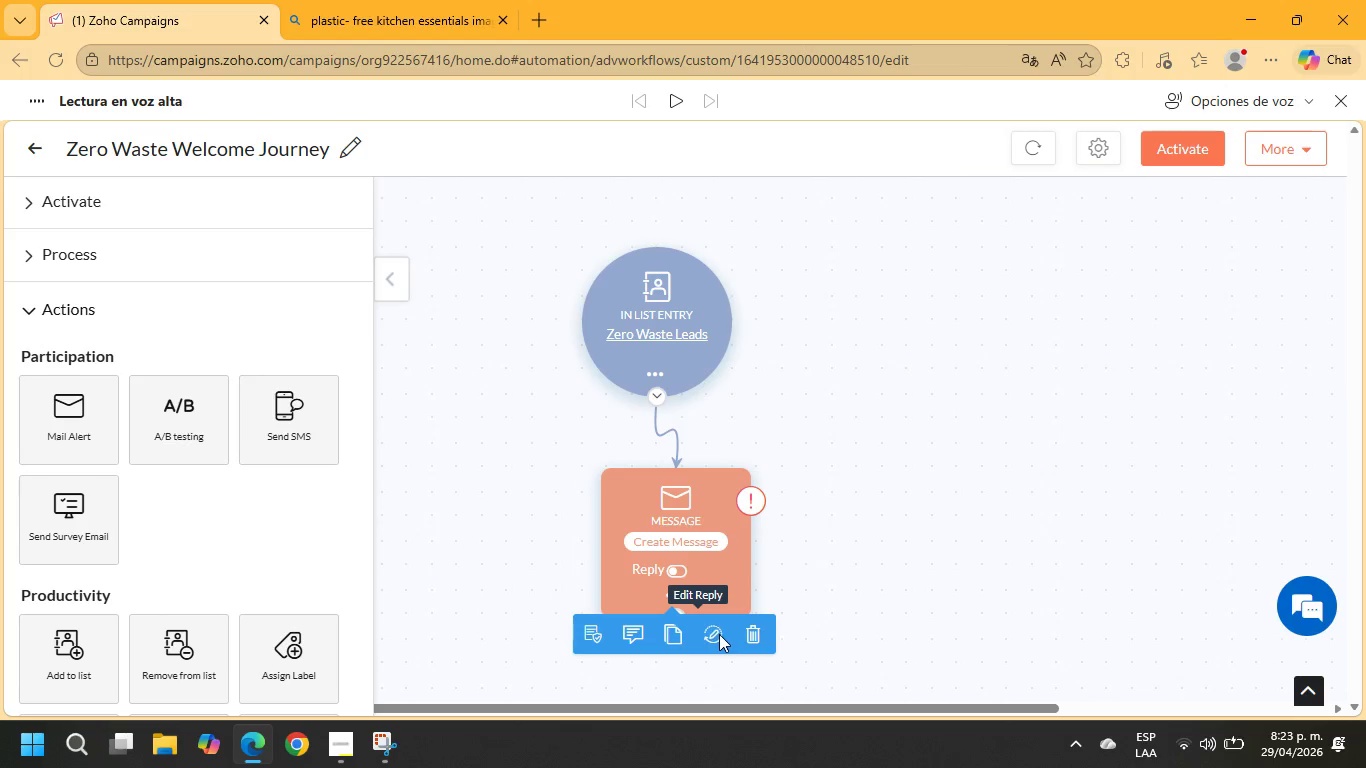 
left_click([670, 541])
 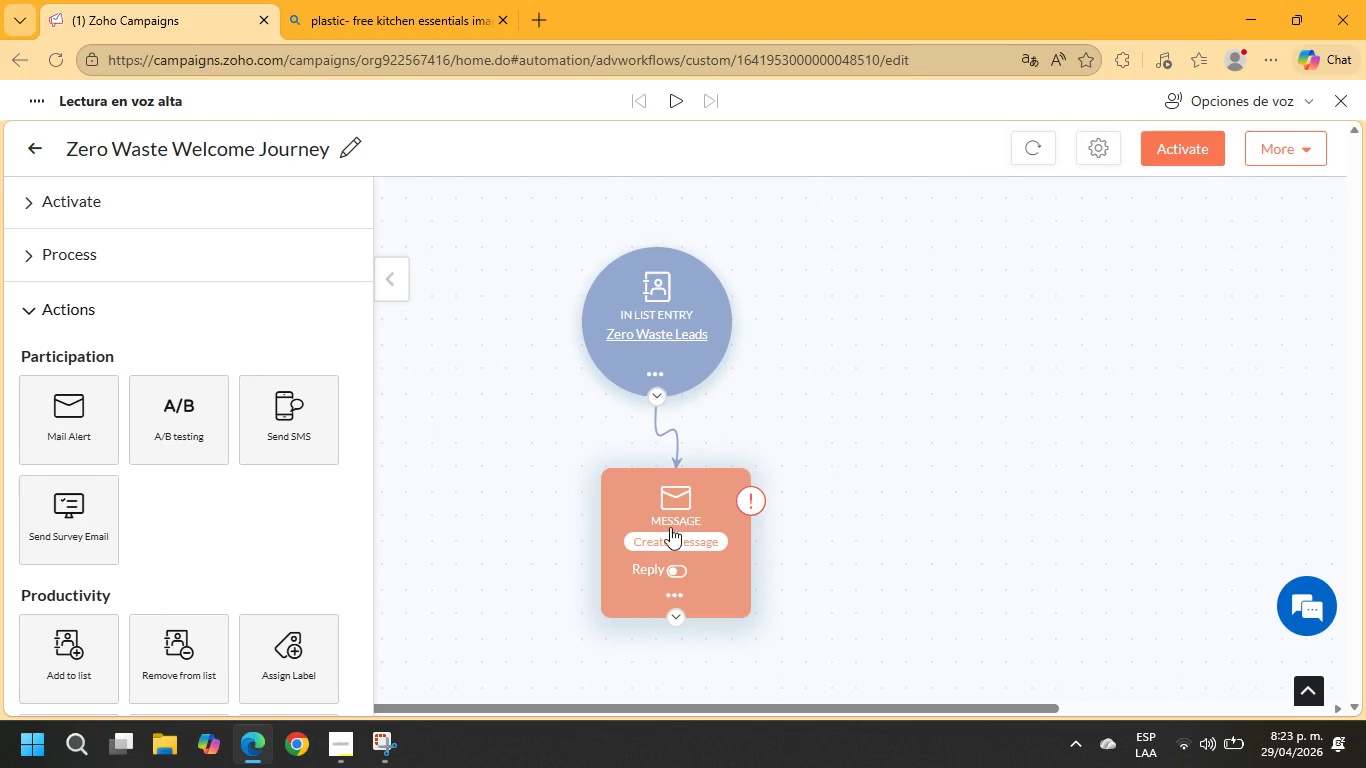 
left_click([670, 519])
 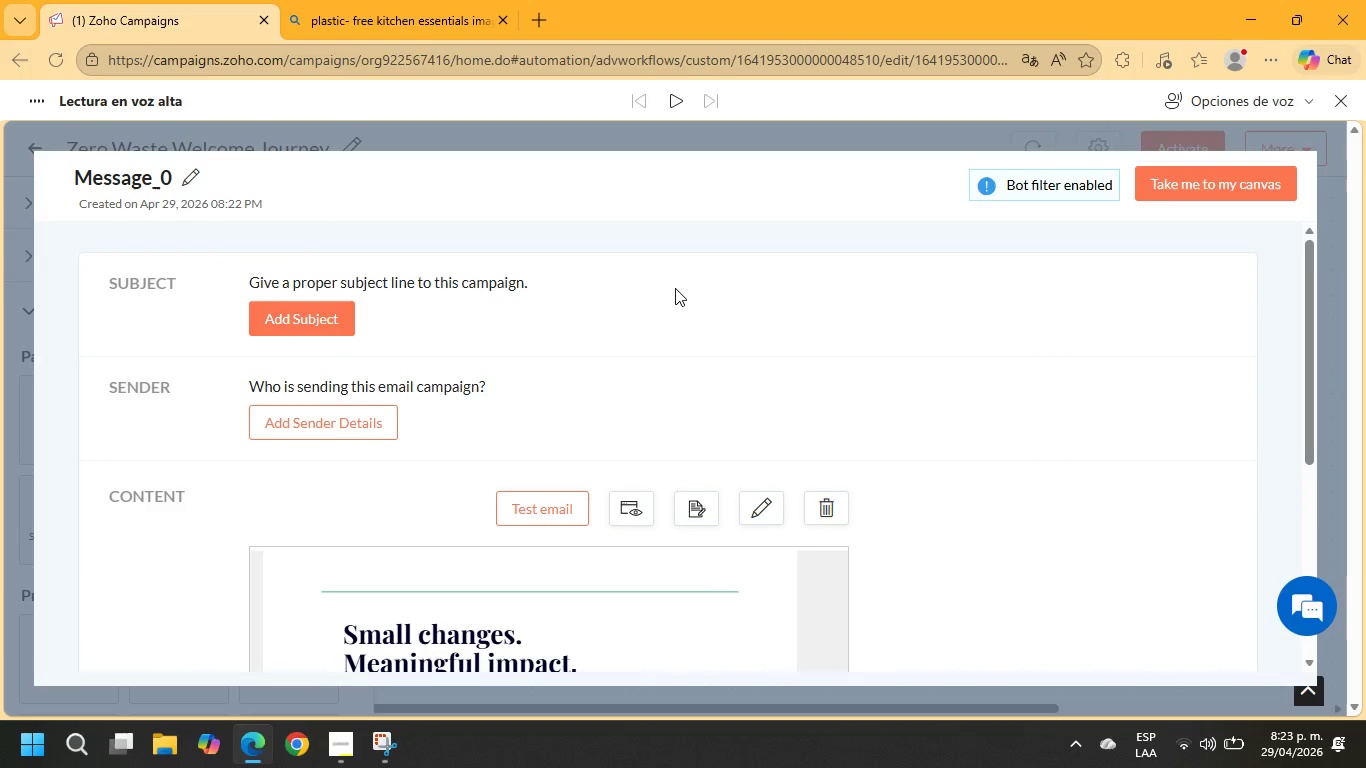 
scroll: coordinate [675, 281], scroll_direction: down, amount: 5.0
 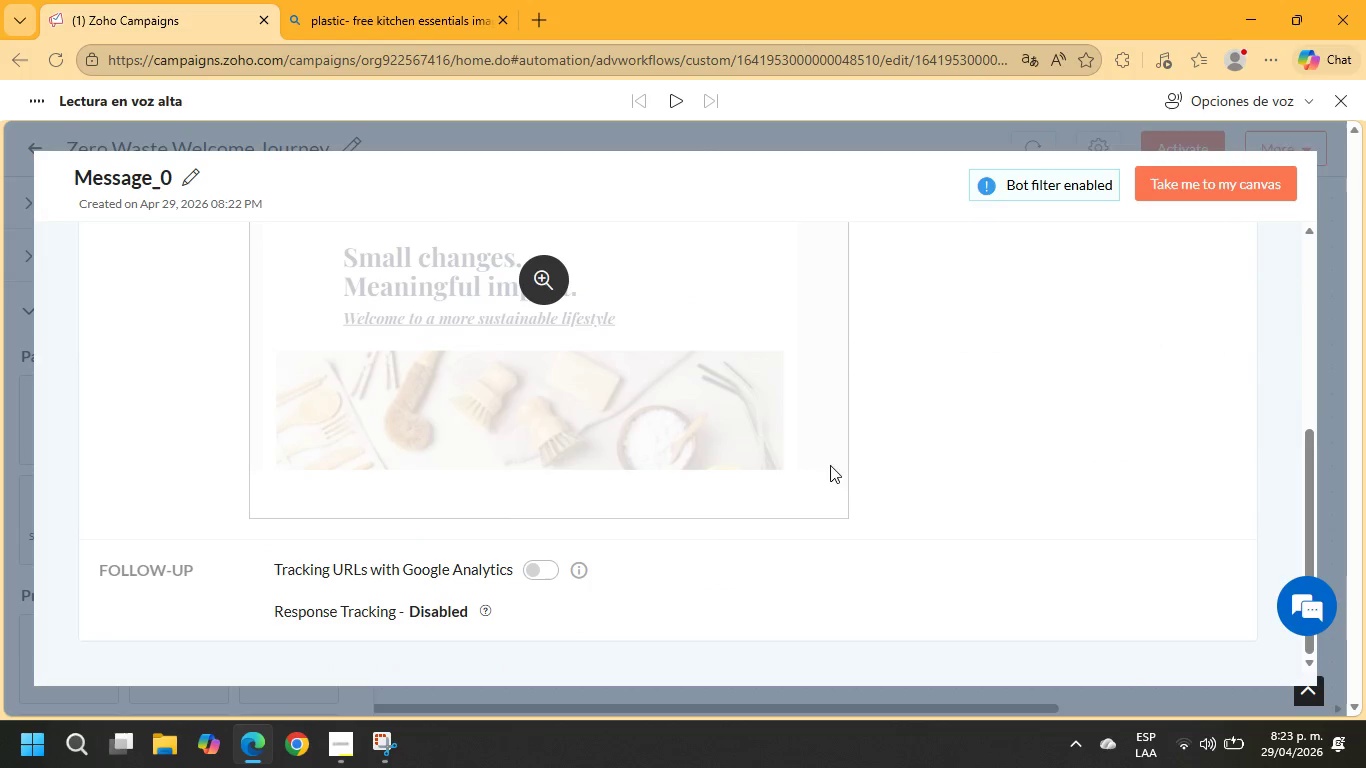 
scroll: coordinate [901, 442], scroll_direction: up, amount: 9.0
 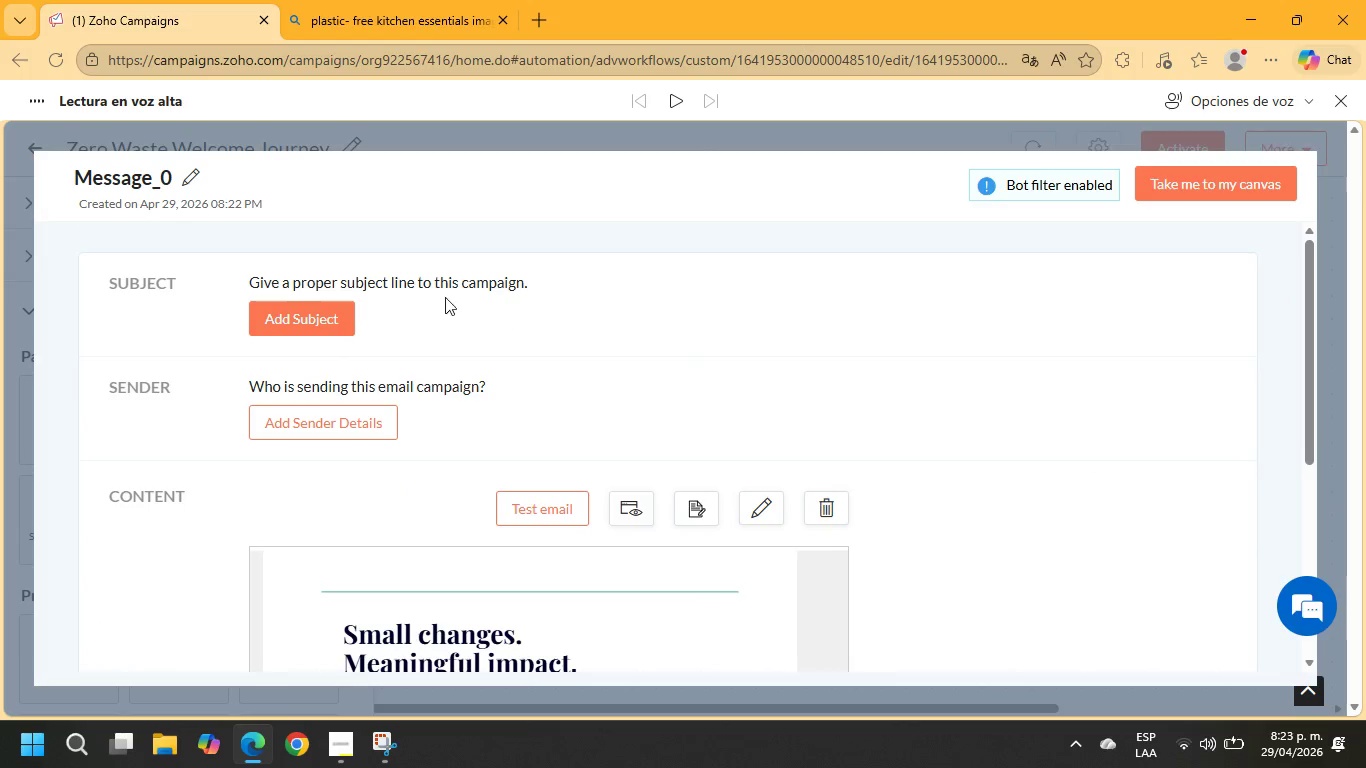 
left_click([324, 306])
 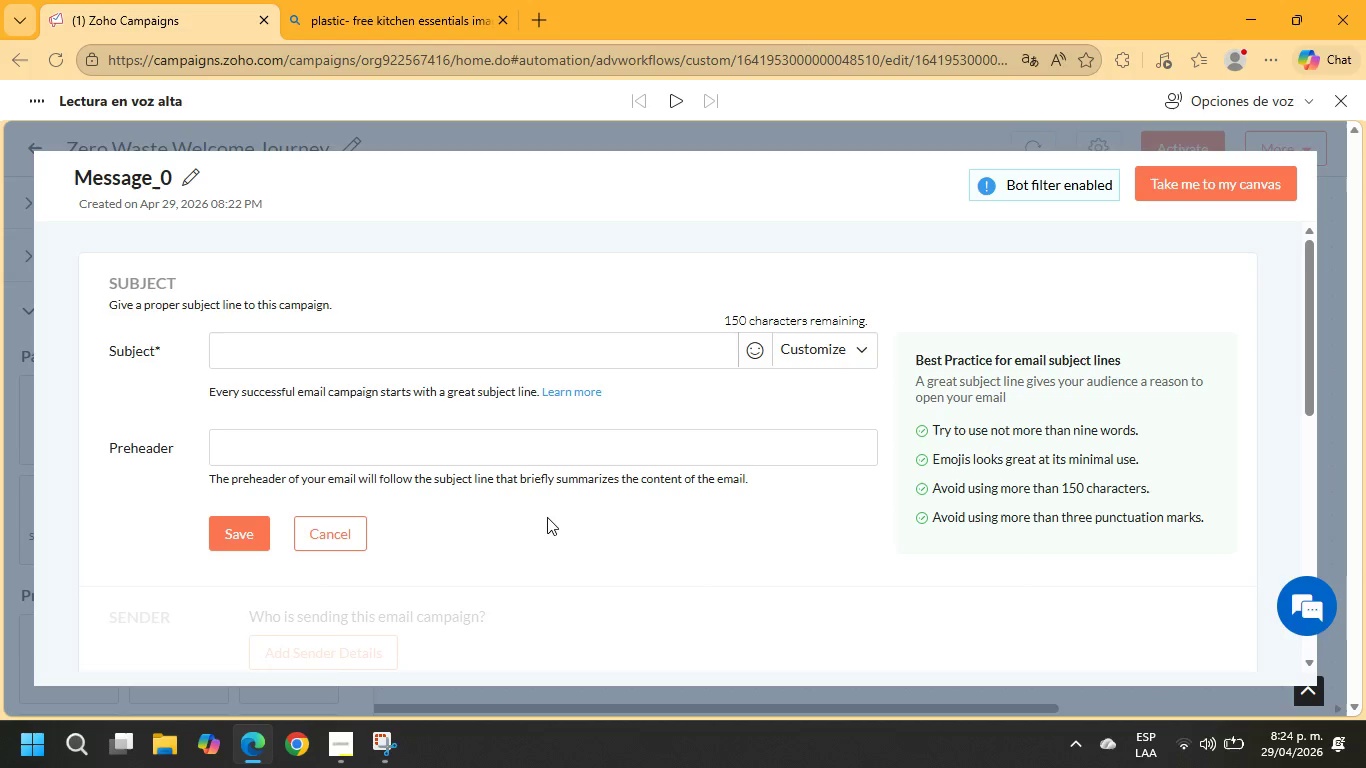 
wait(28.14)
 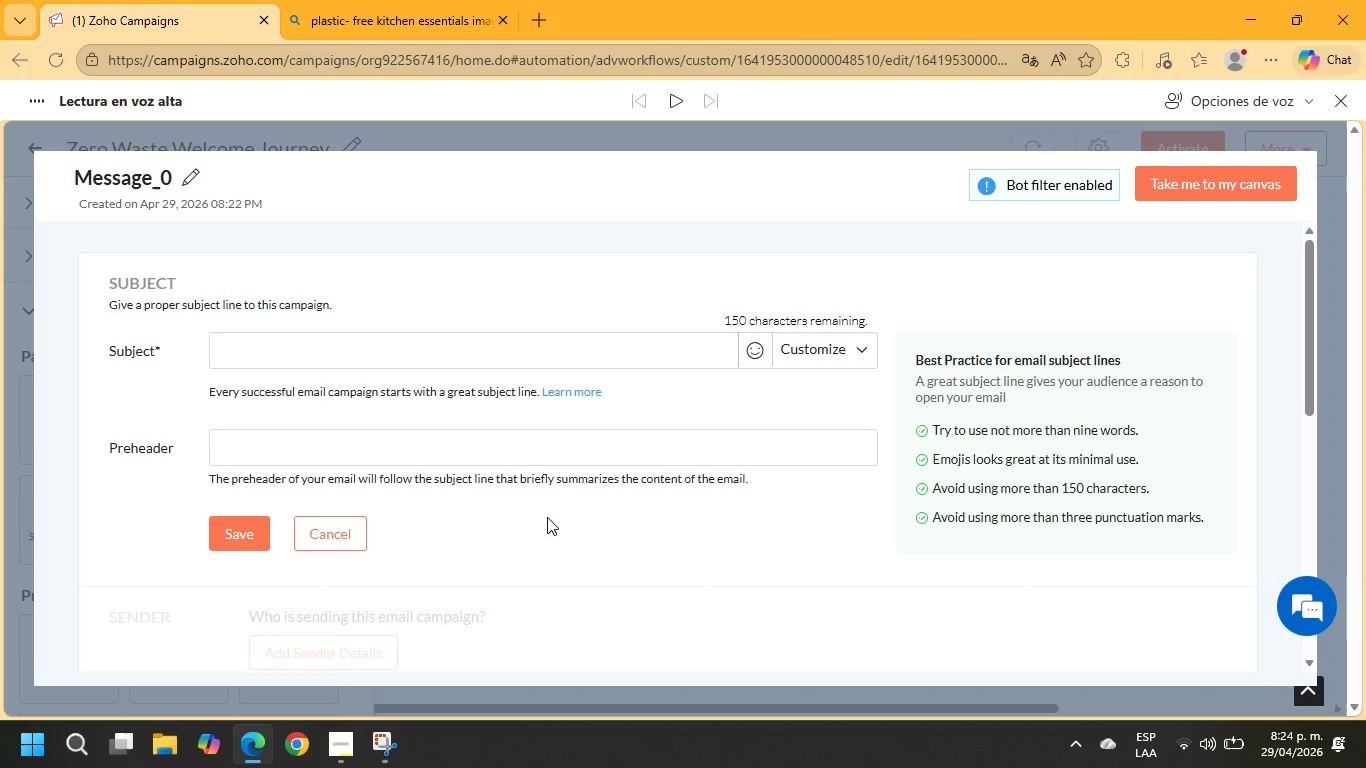 
left_click([305, 340])
 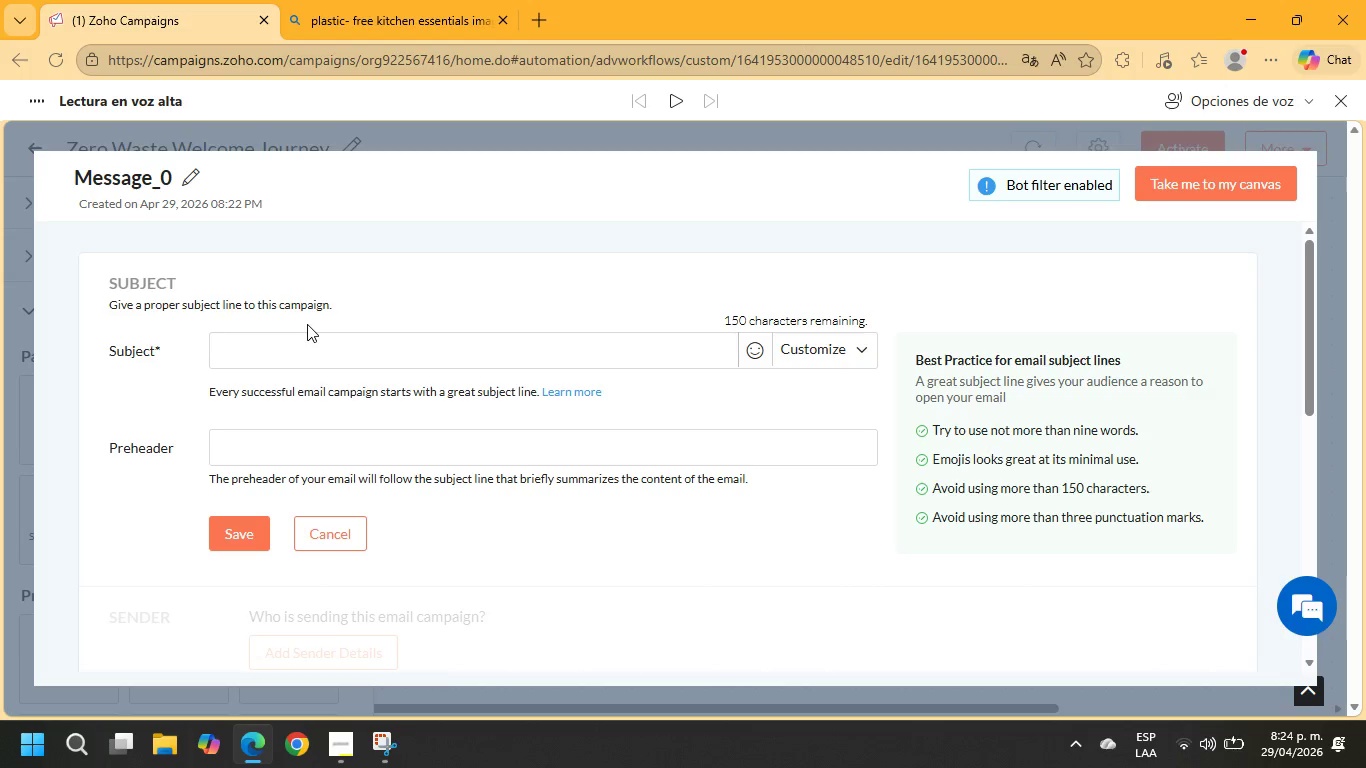 
wait(13.44)
 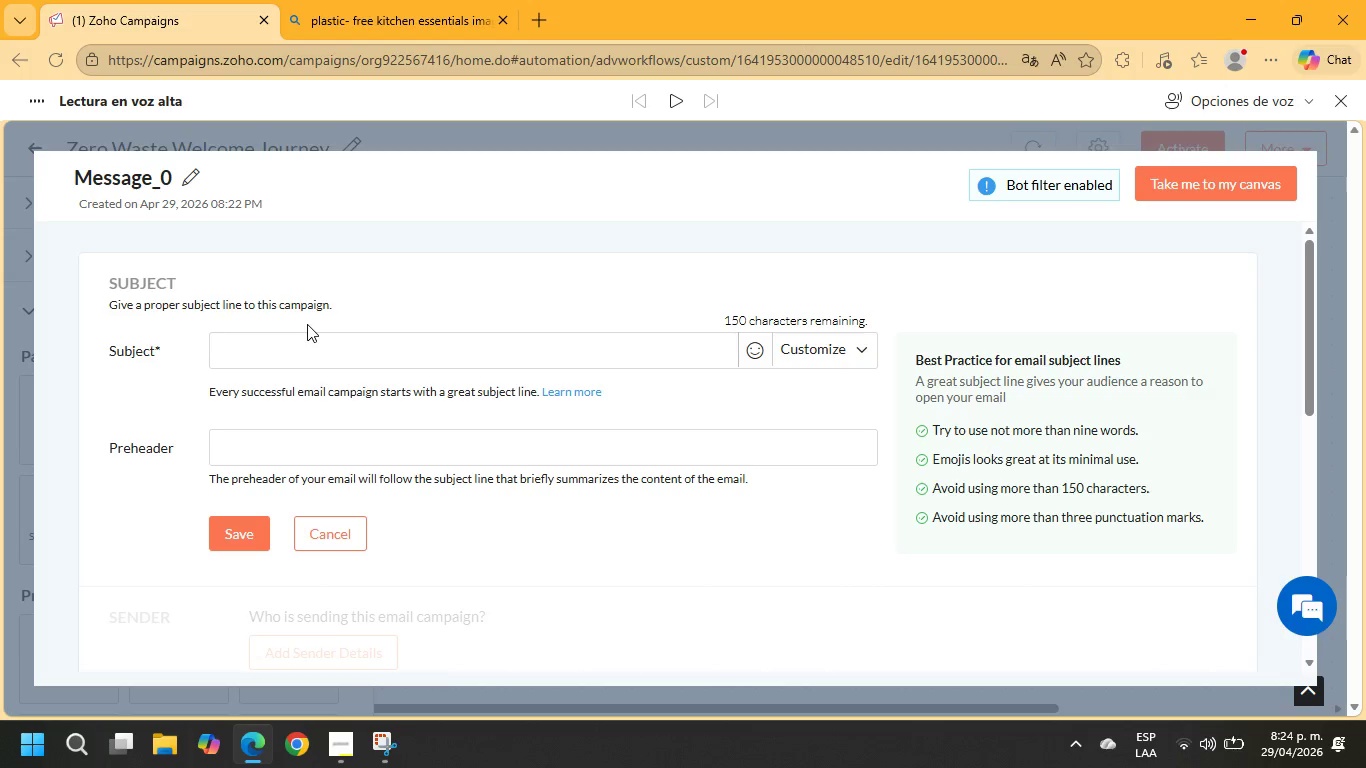 
left_click([363, 338])
 